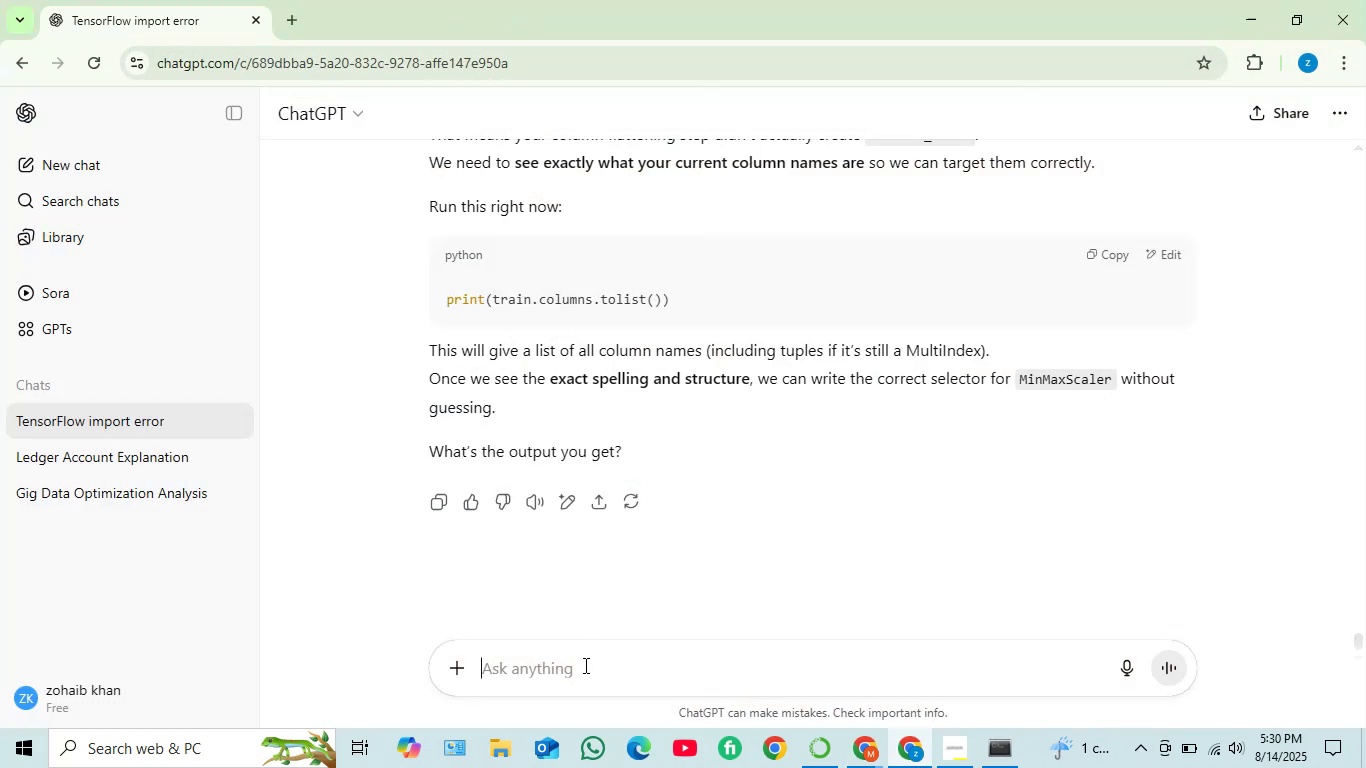 
key(Control+V)
 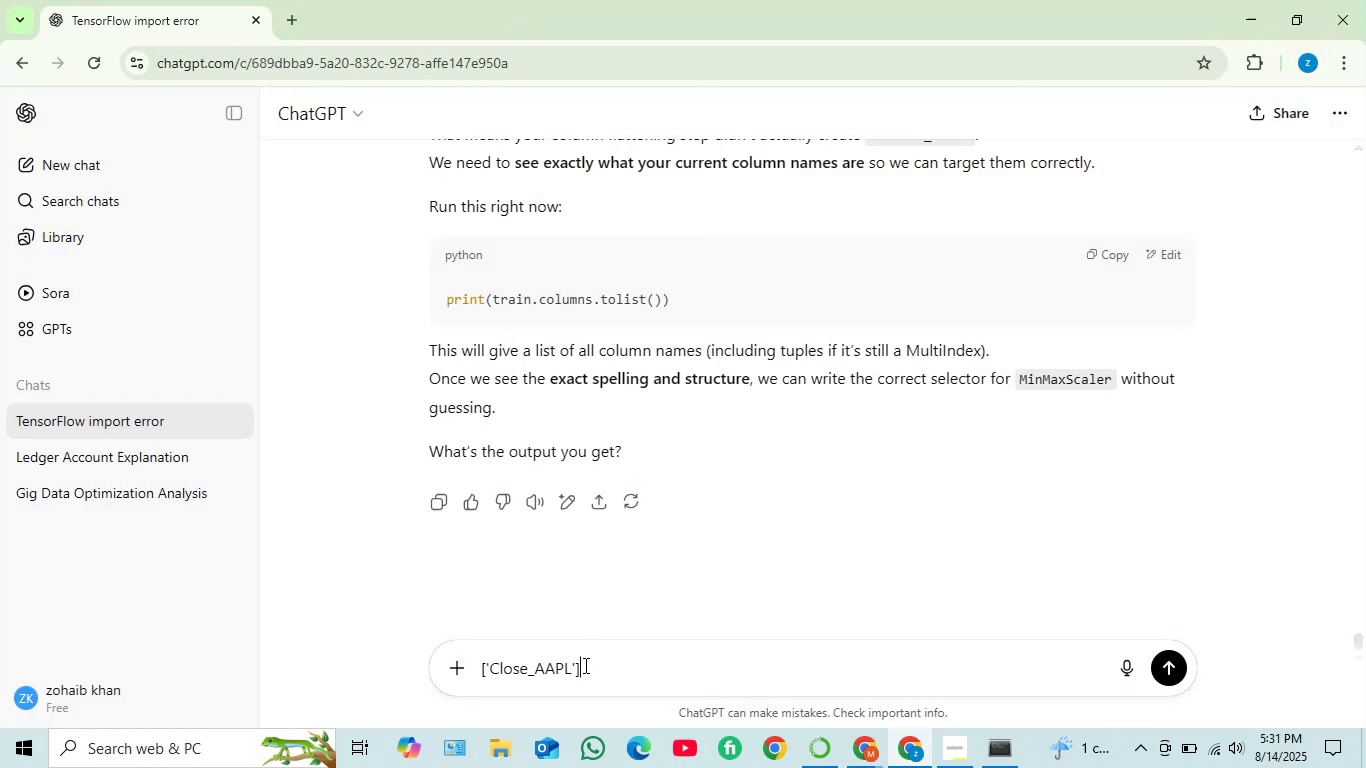 
key(Enter)
 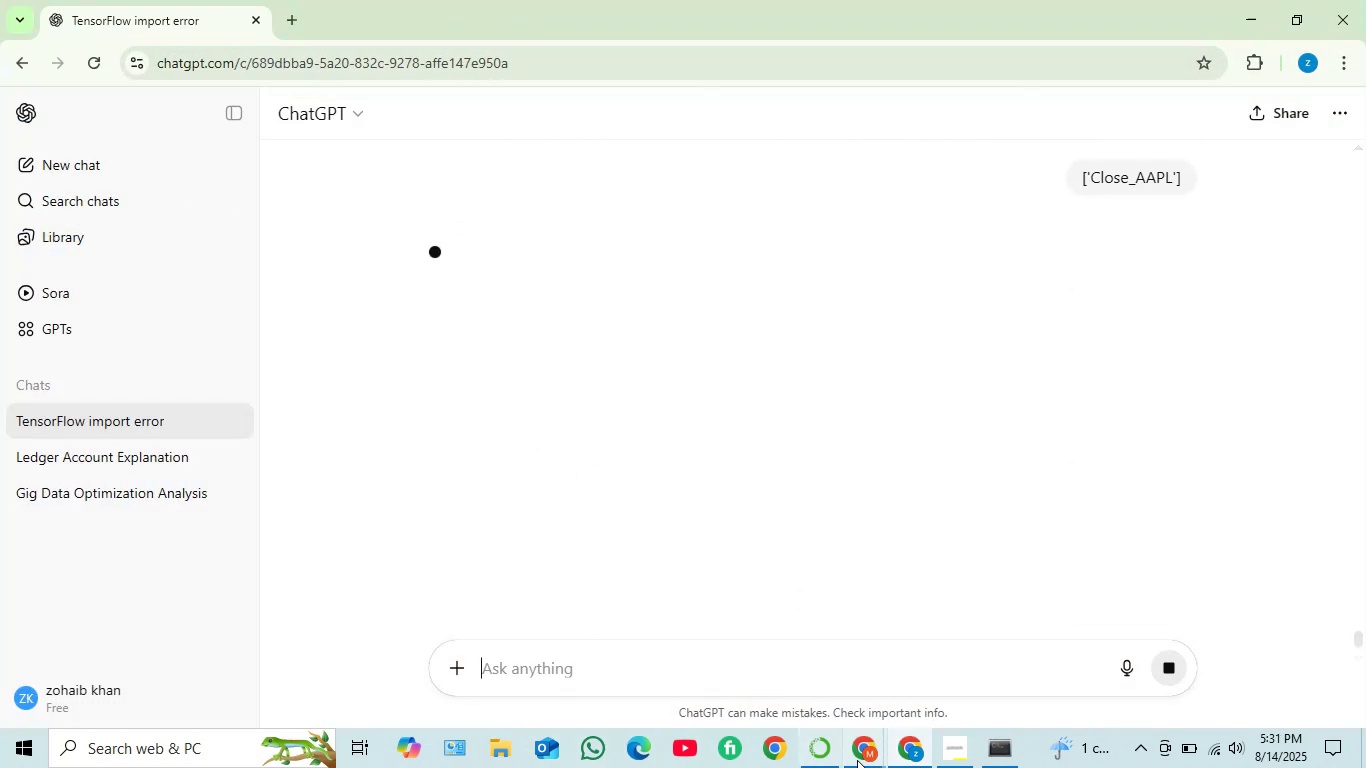 
double_click([752, 691])
 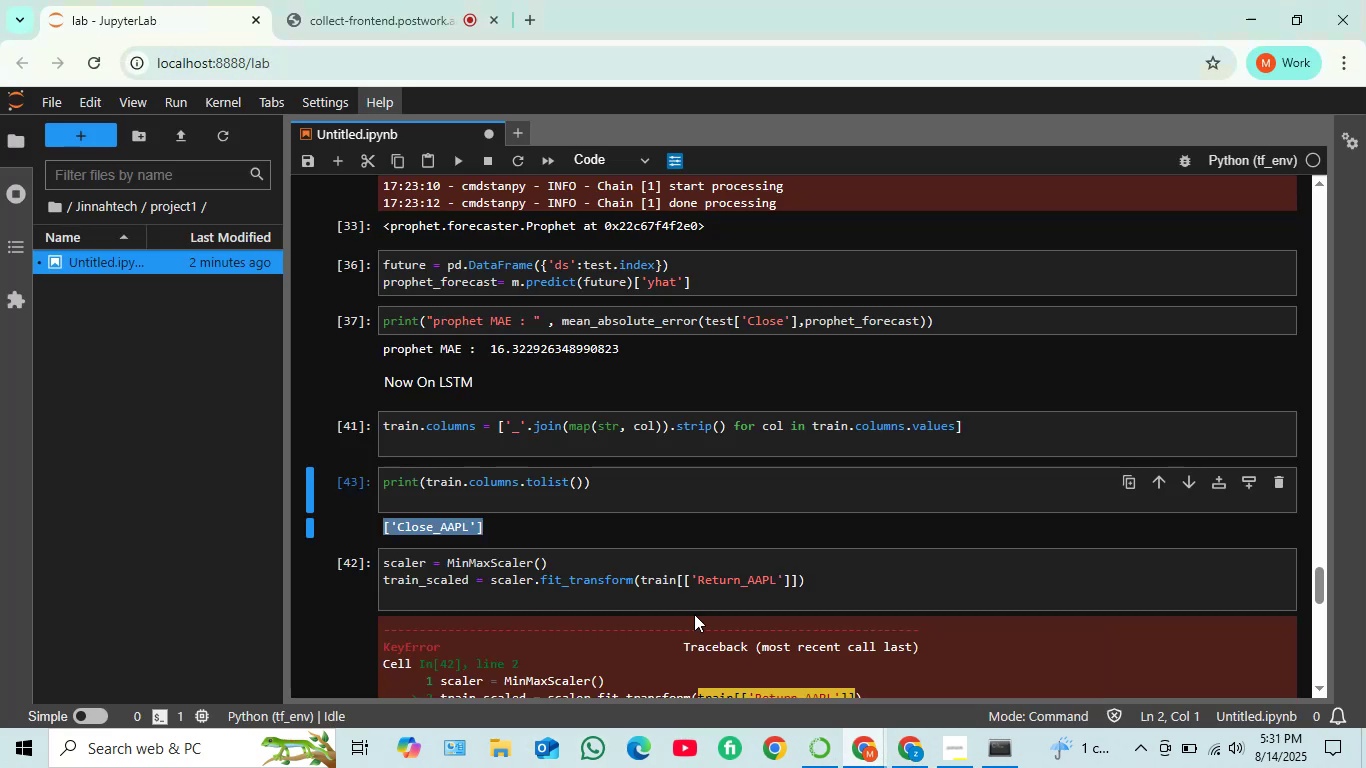 
scroll: coordinate [673, 544], scroll_direction: down, amount: 1.0
 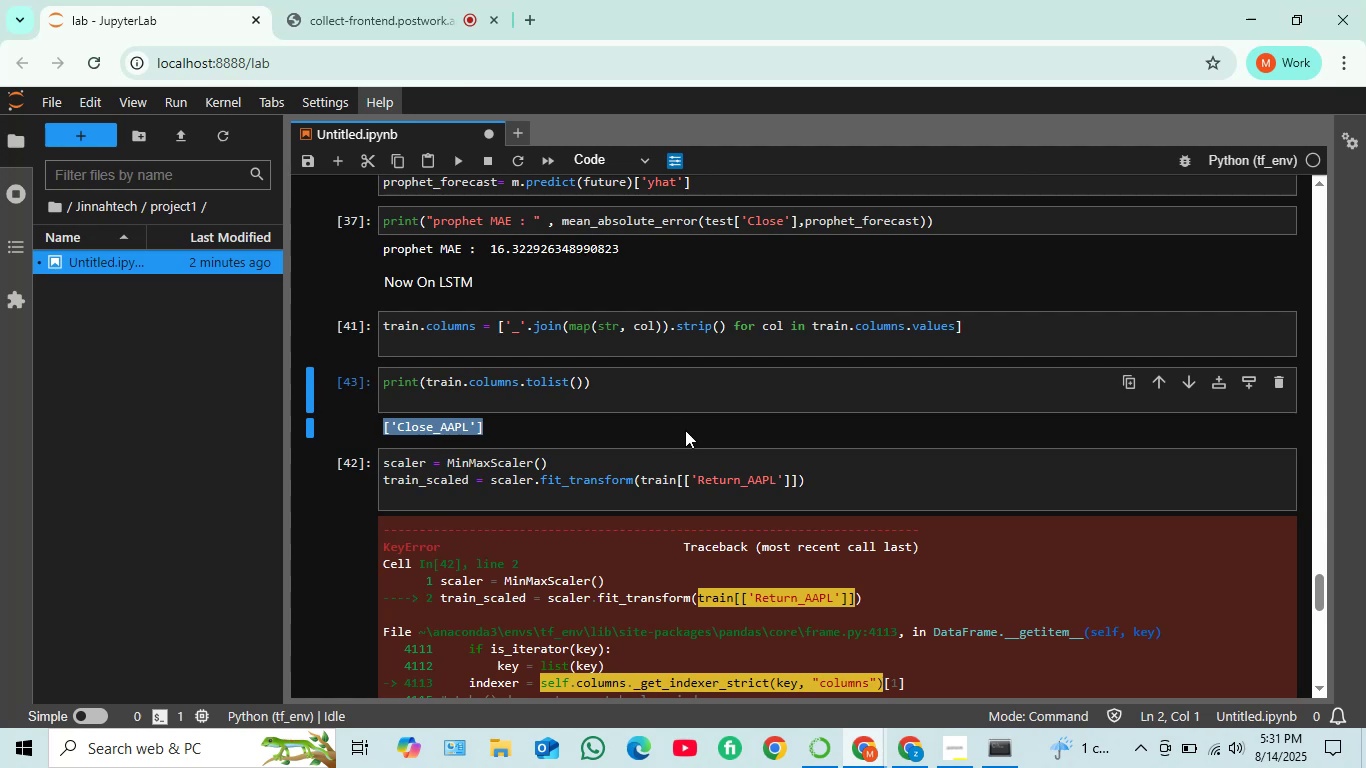 
left_click([915, 752])
 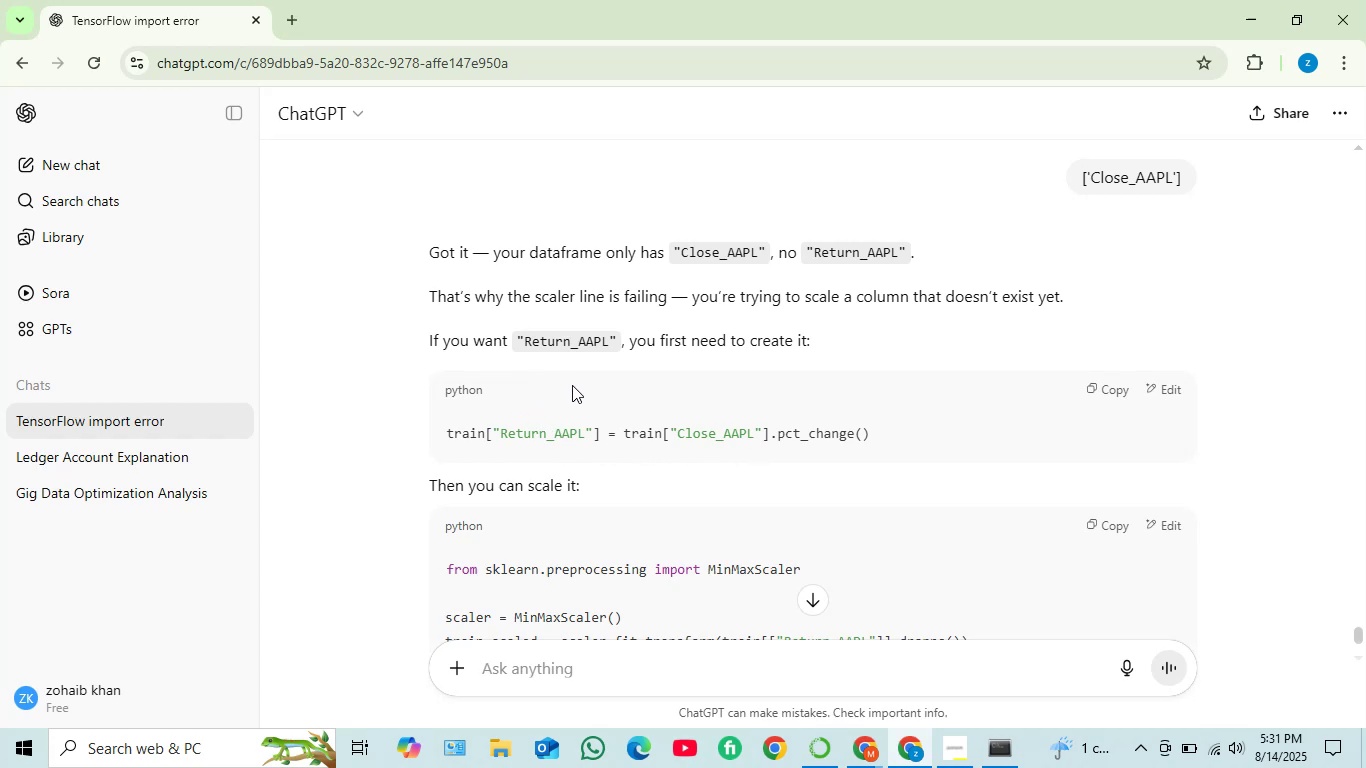 
wait(15.49)
 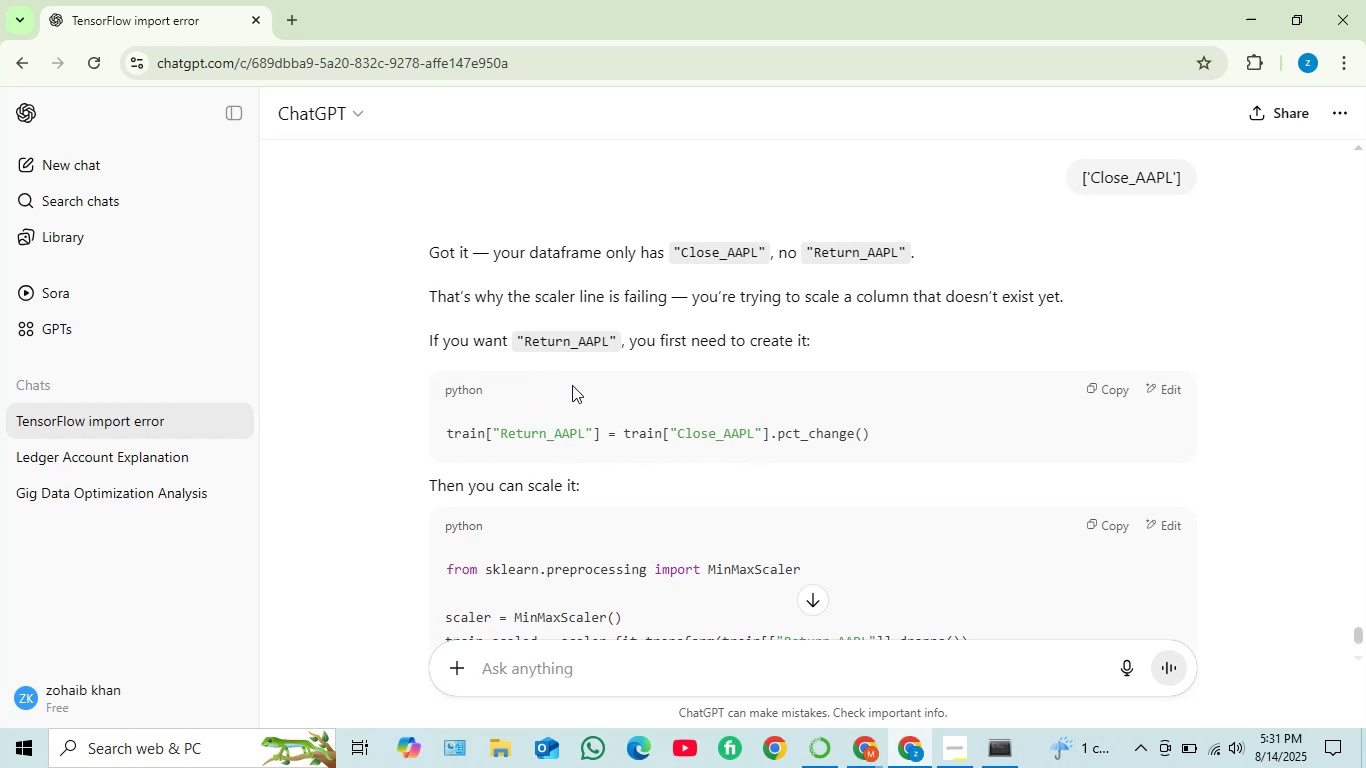 
left_click([1112, 392])
 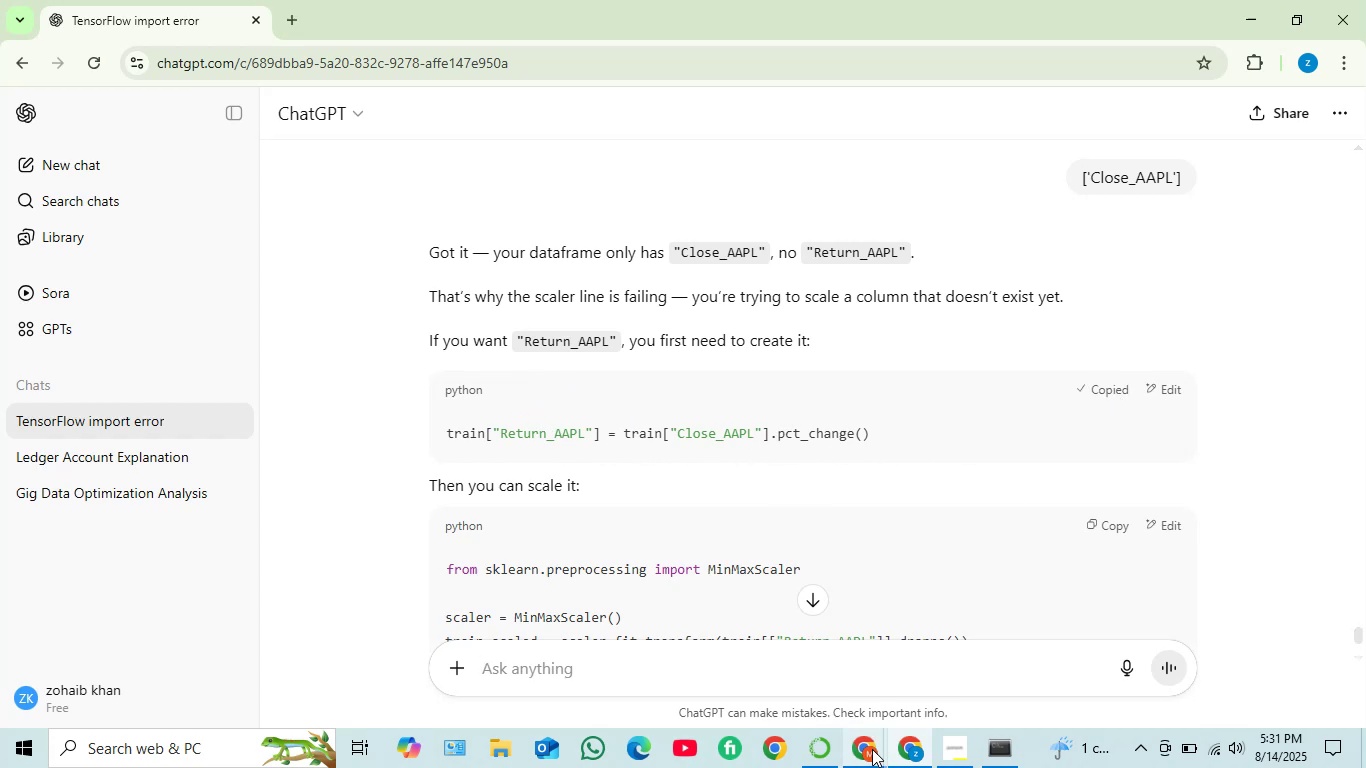 
left_click([758, 652])
 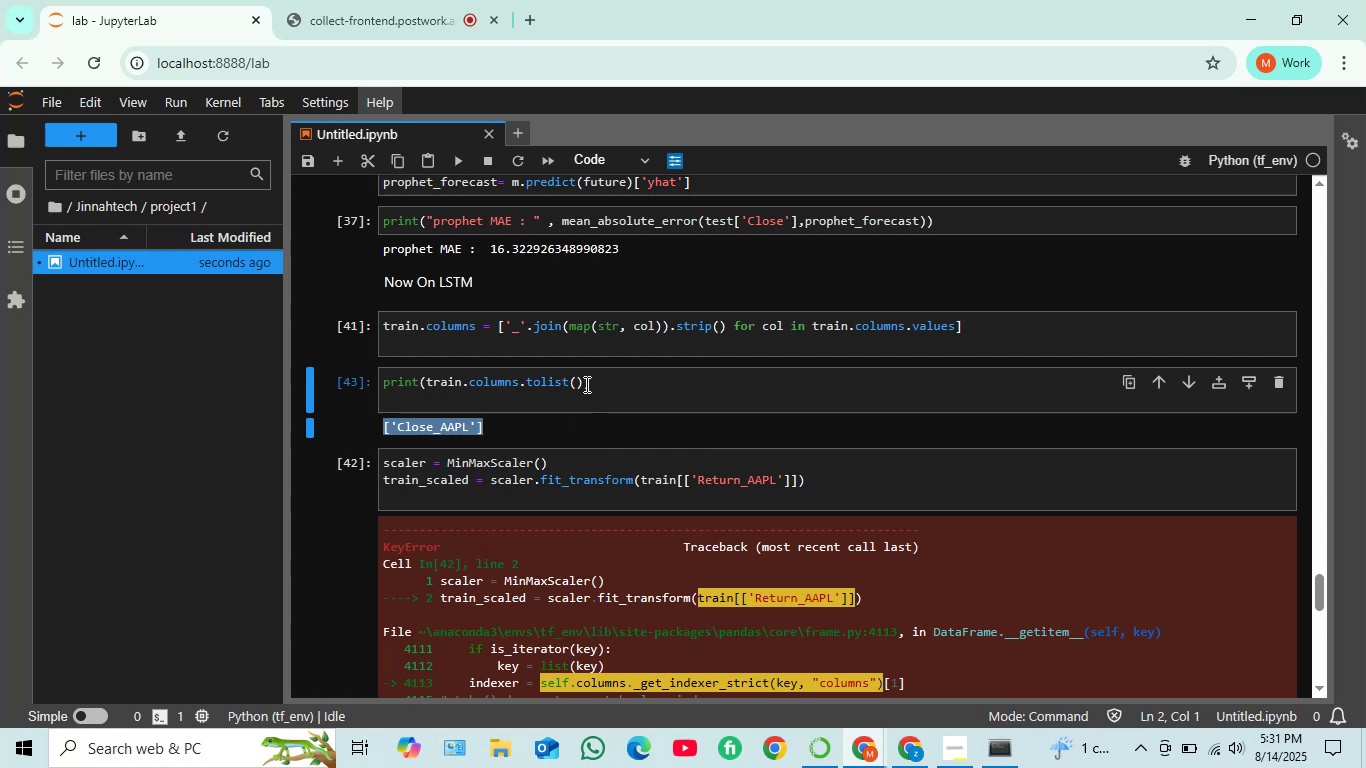 
left_click([619, 384])
 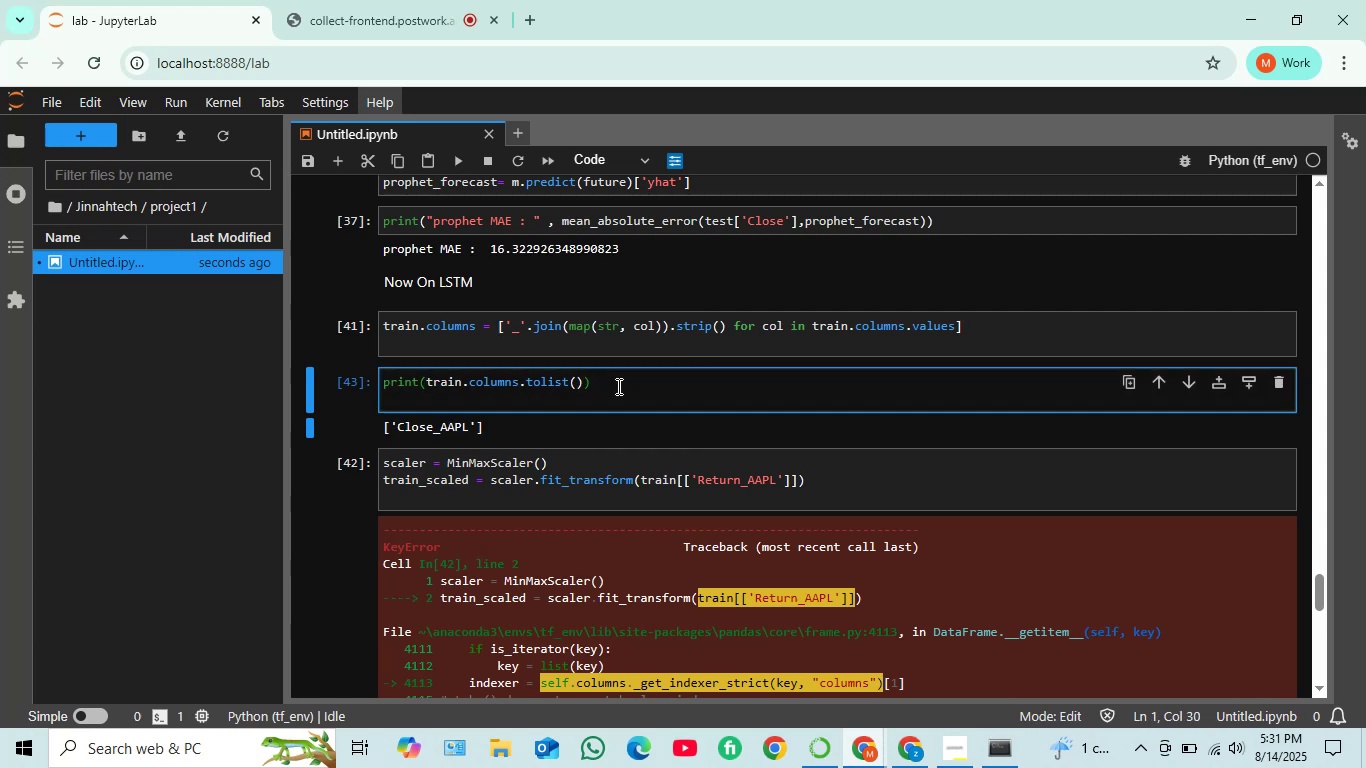 
key(Enter)
 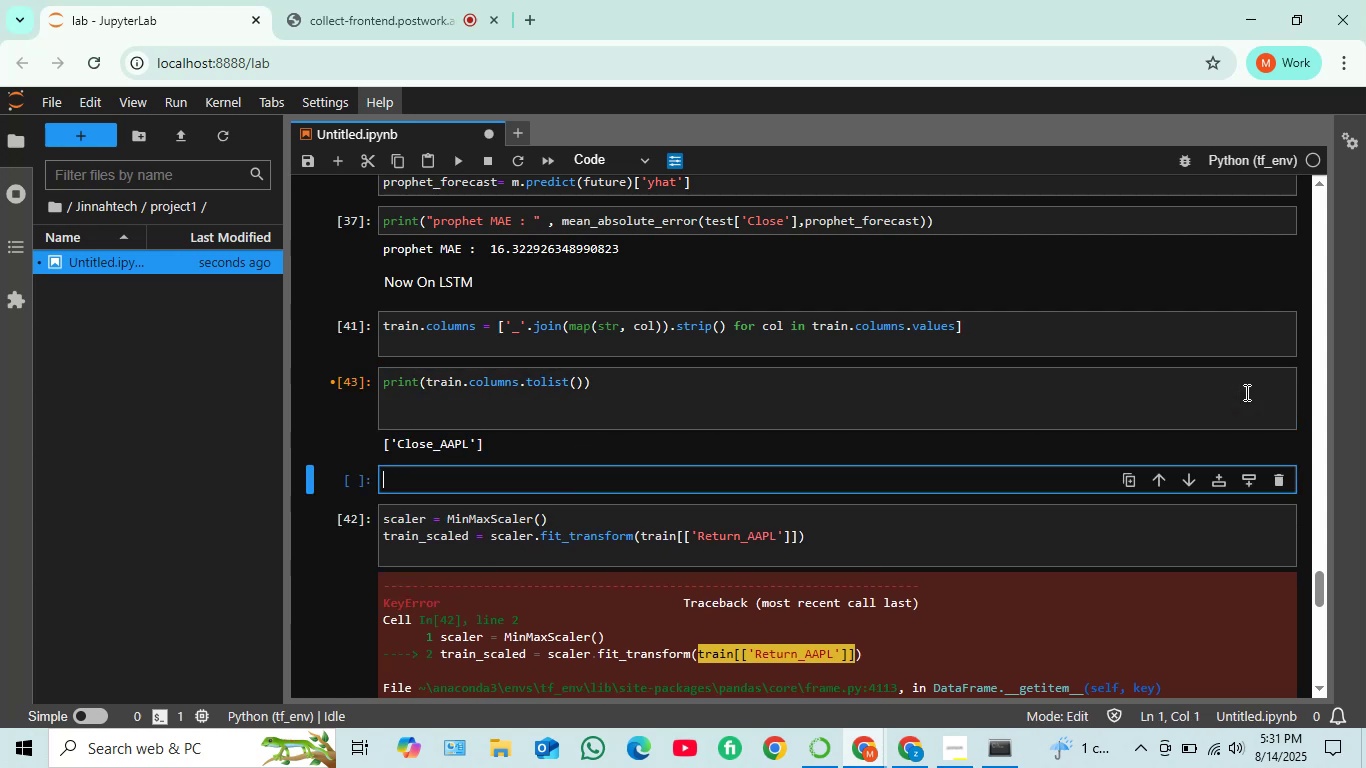 
wait(5.04)
 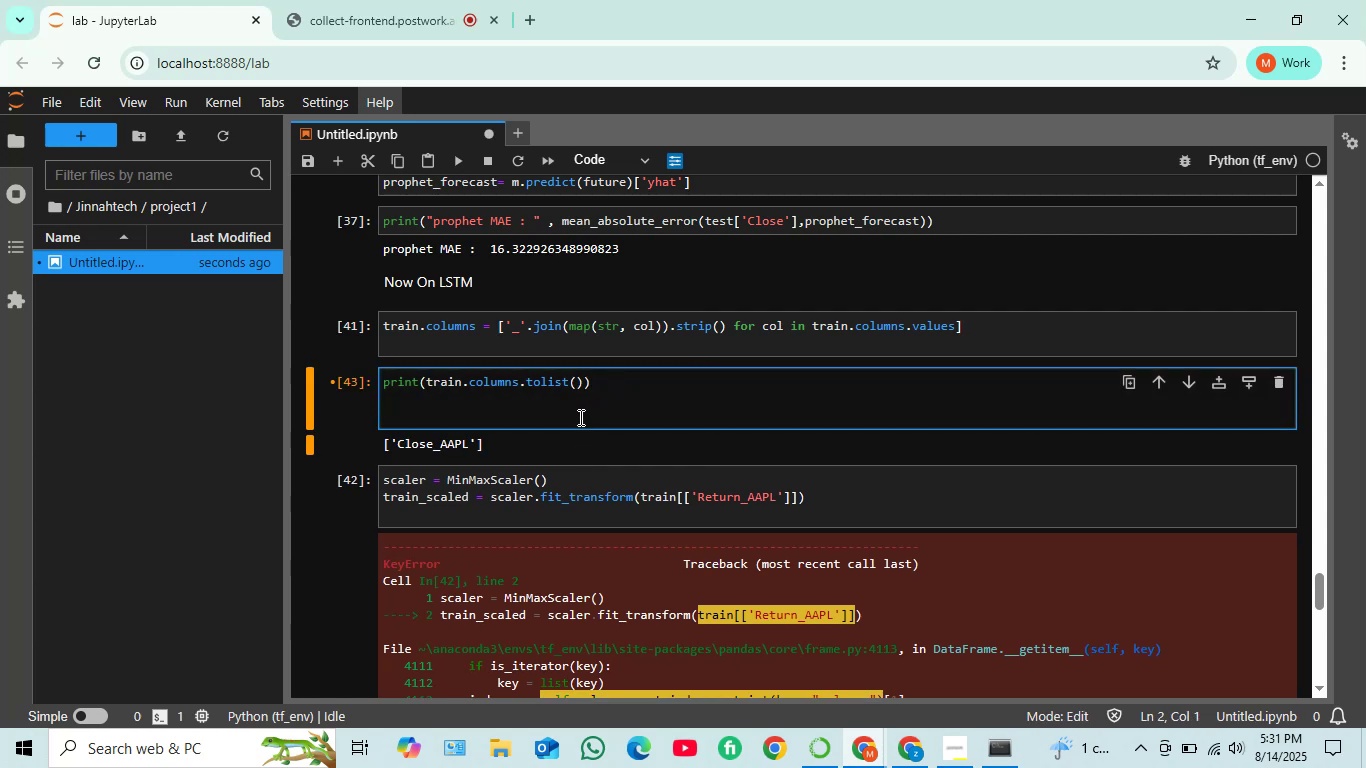 
key(Control+V)
 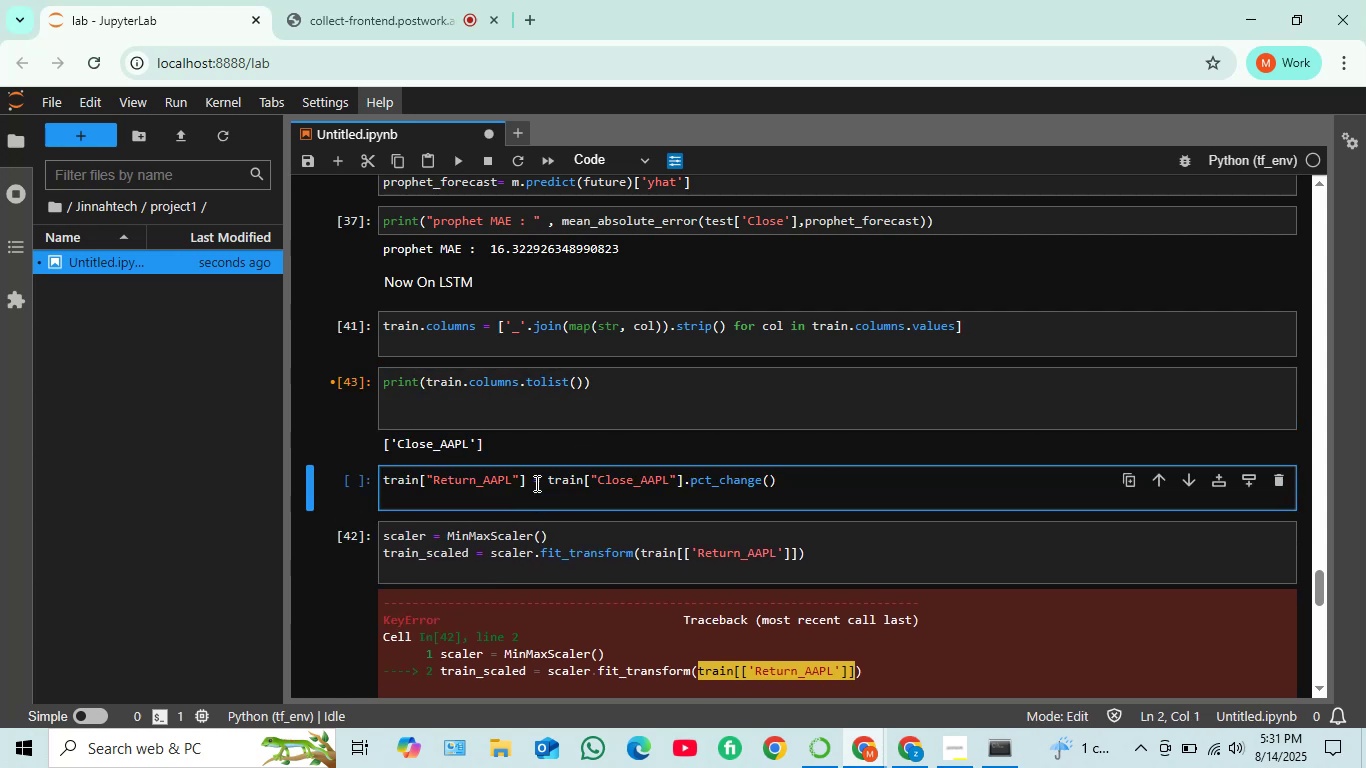 
key(Shift+ShiftRight)
 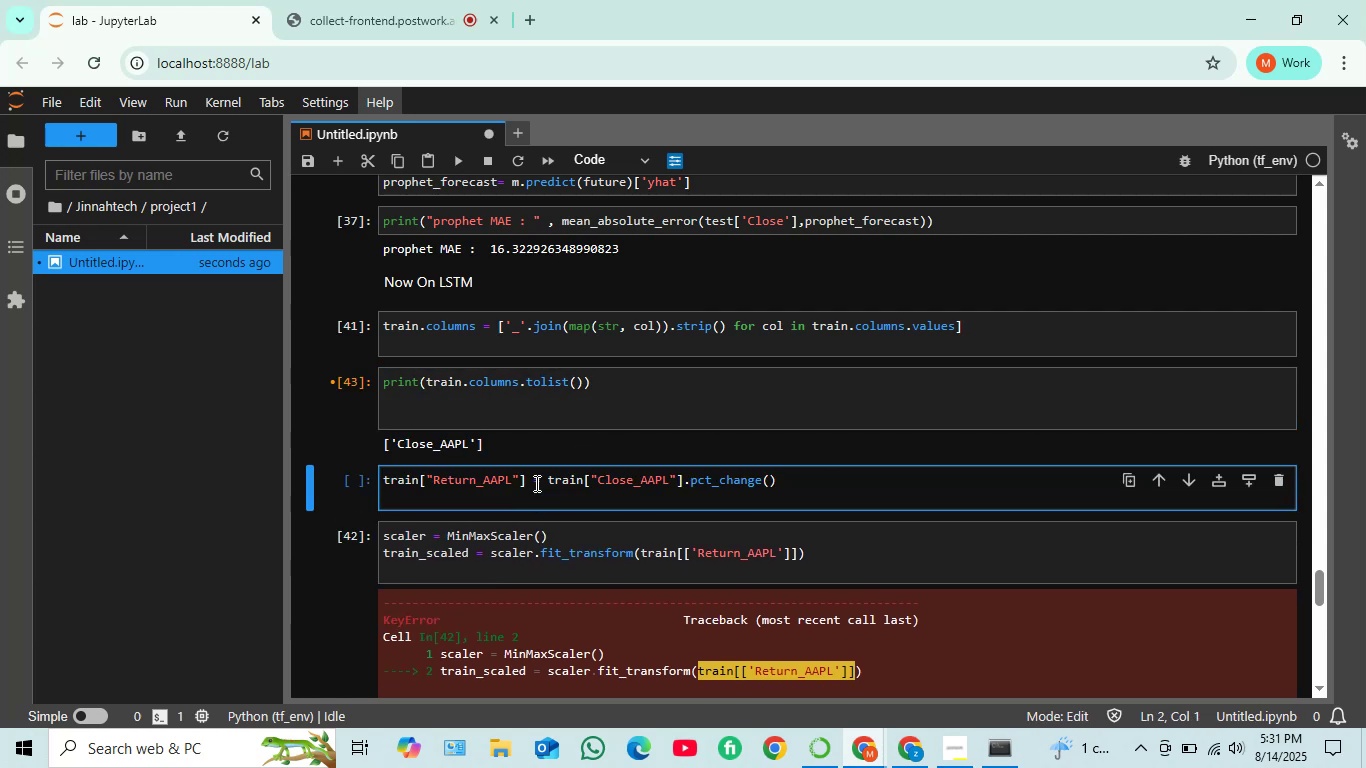 
key(Shift+Enter)
 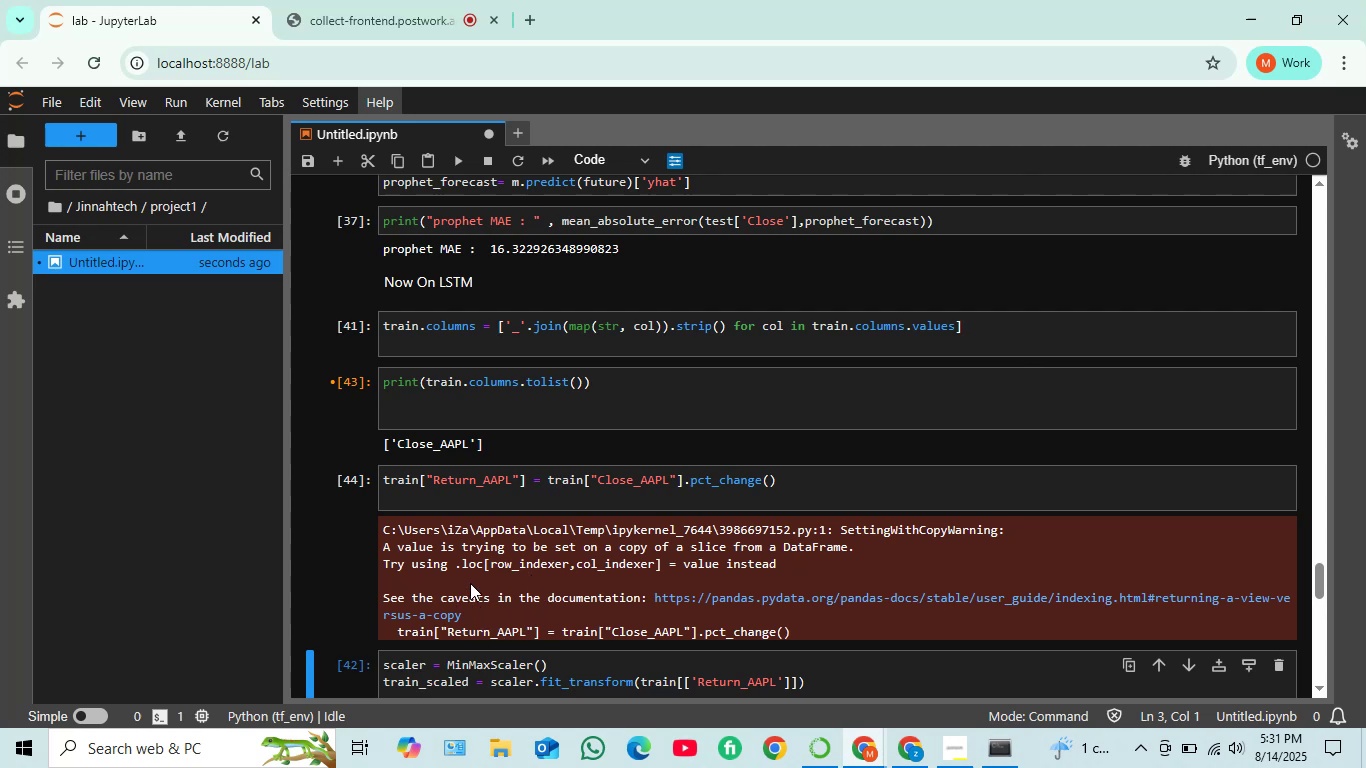 
wait(16.06)
 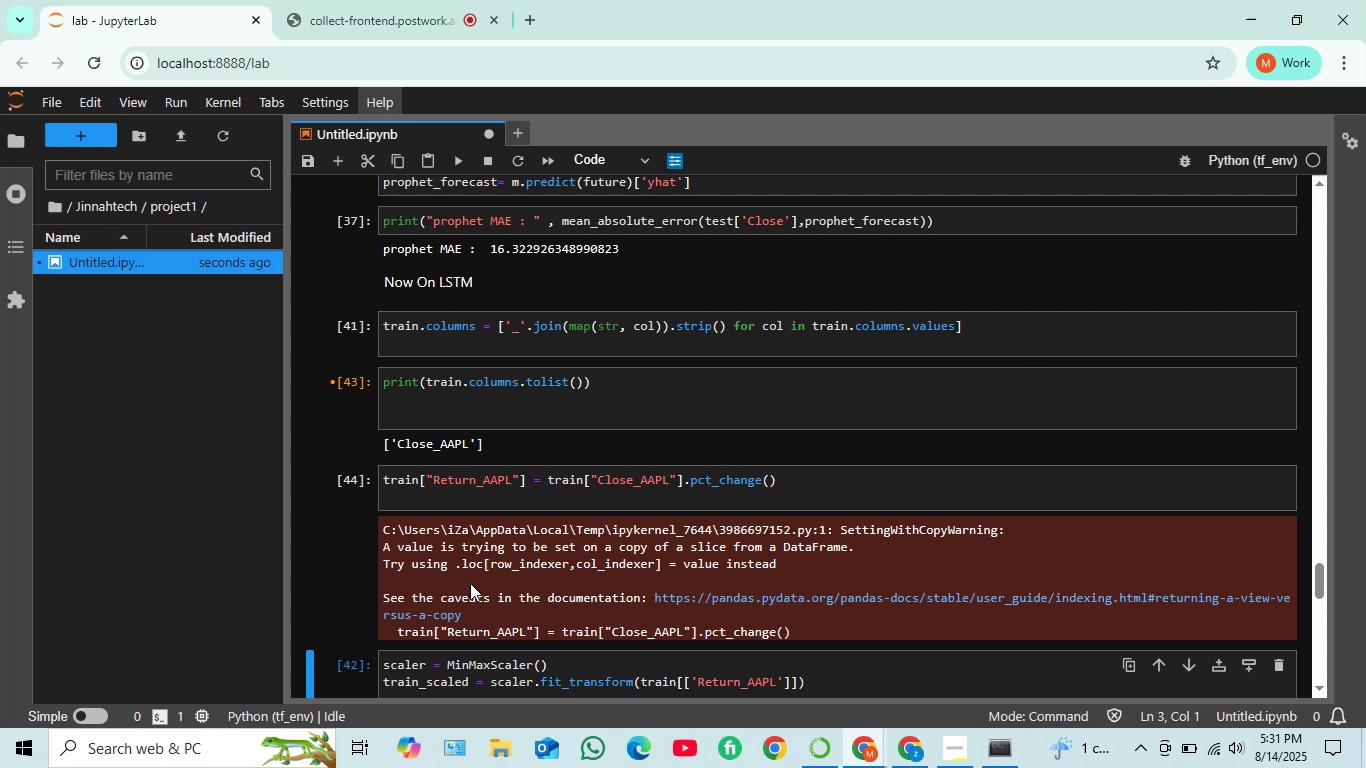 
left_click_drag(start_coordinate=[782, 482], to_coordinate=[383, 475])
 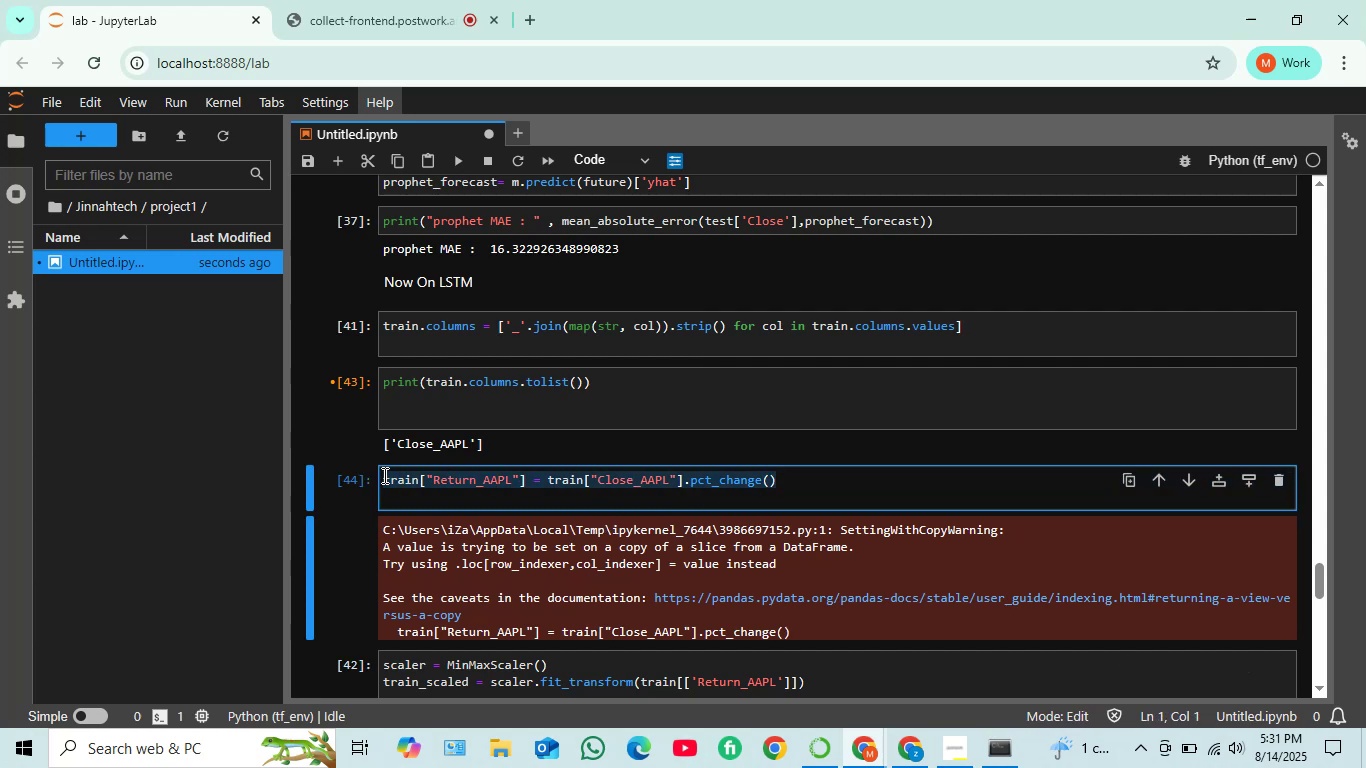 
key(Backspace)
 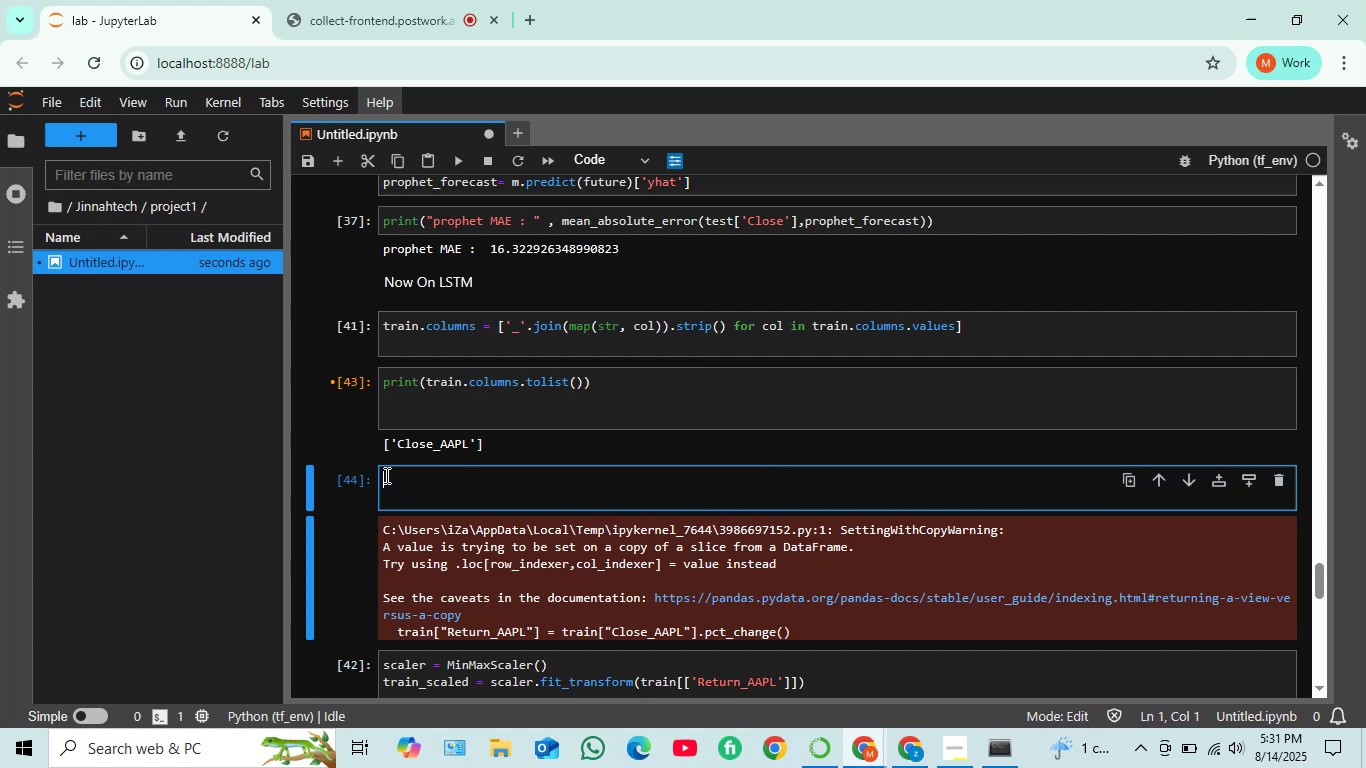 
key(Shift+Enter)
 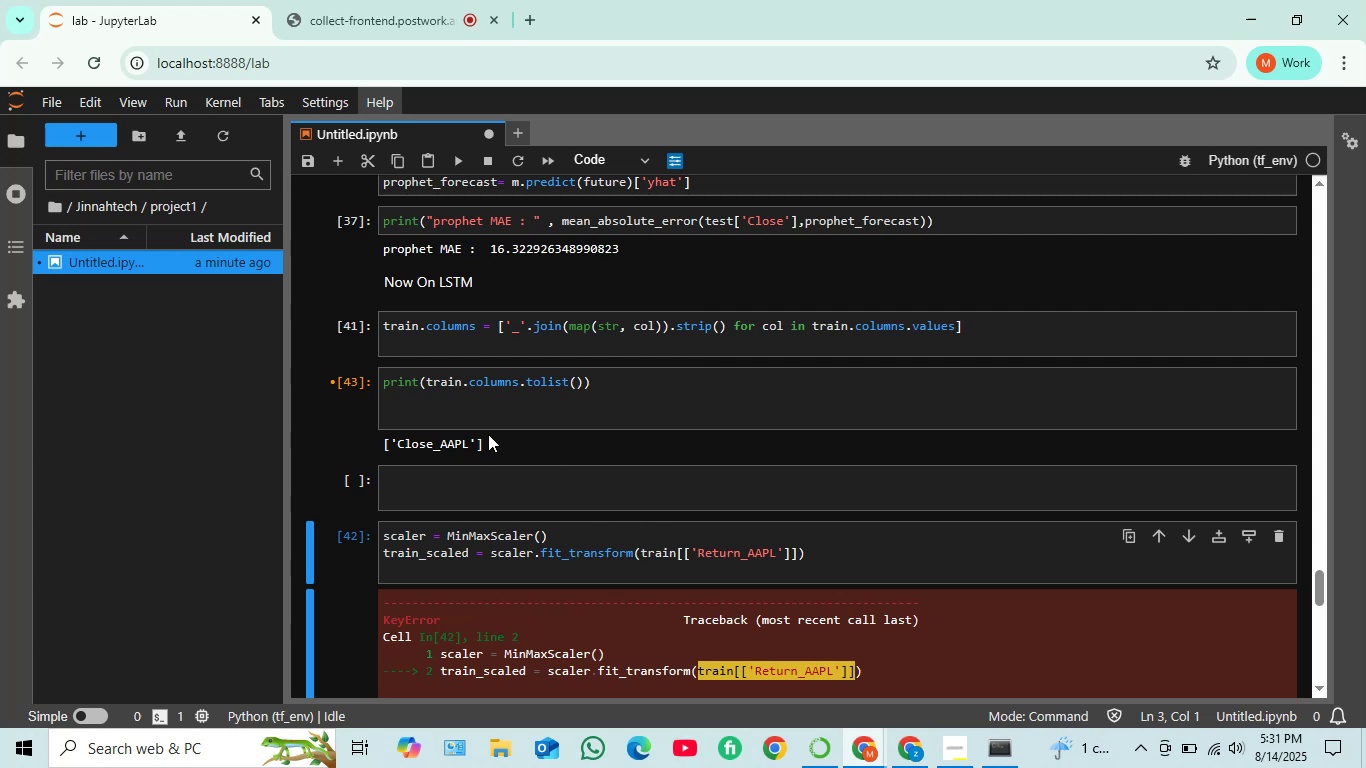 
left_click_drag(start_coordinate=[467, 440], to_coordinate=[394, 441])
 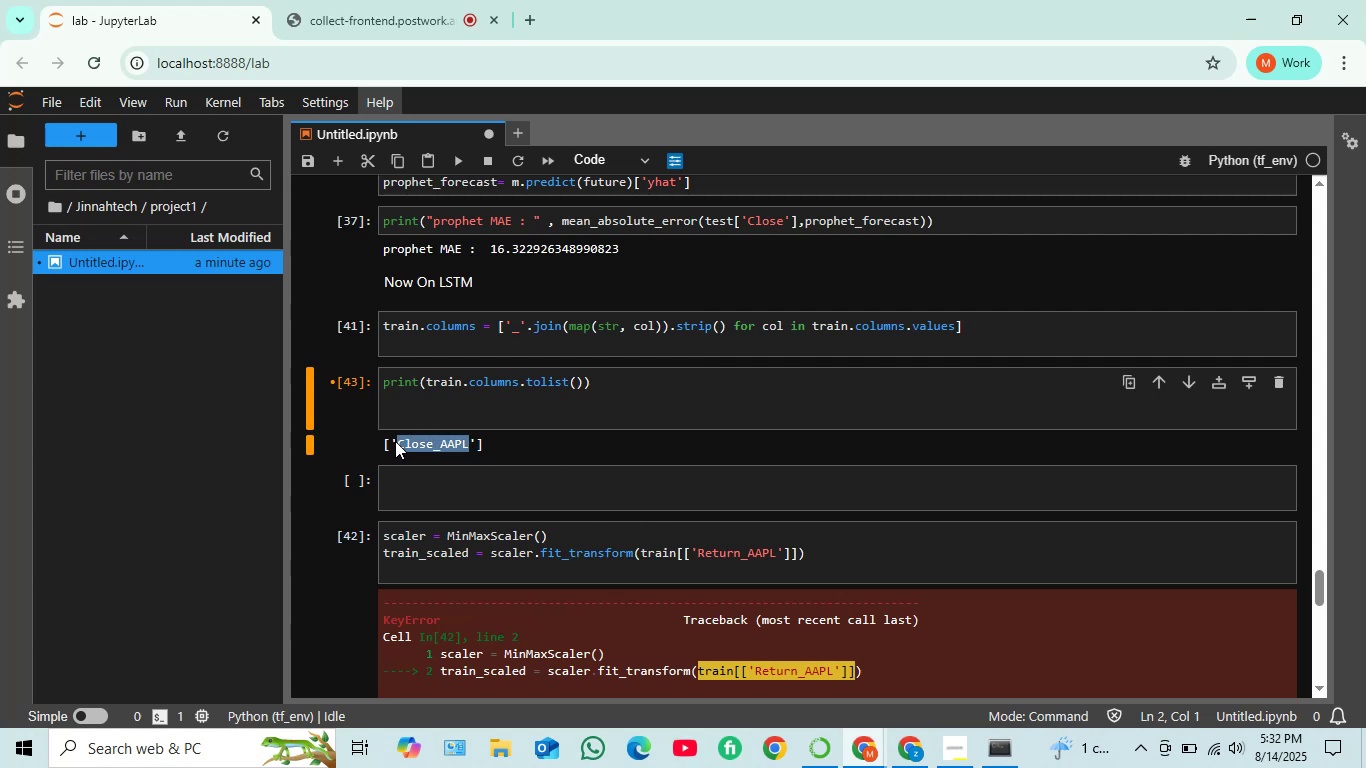 
key(Control+C)
 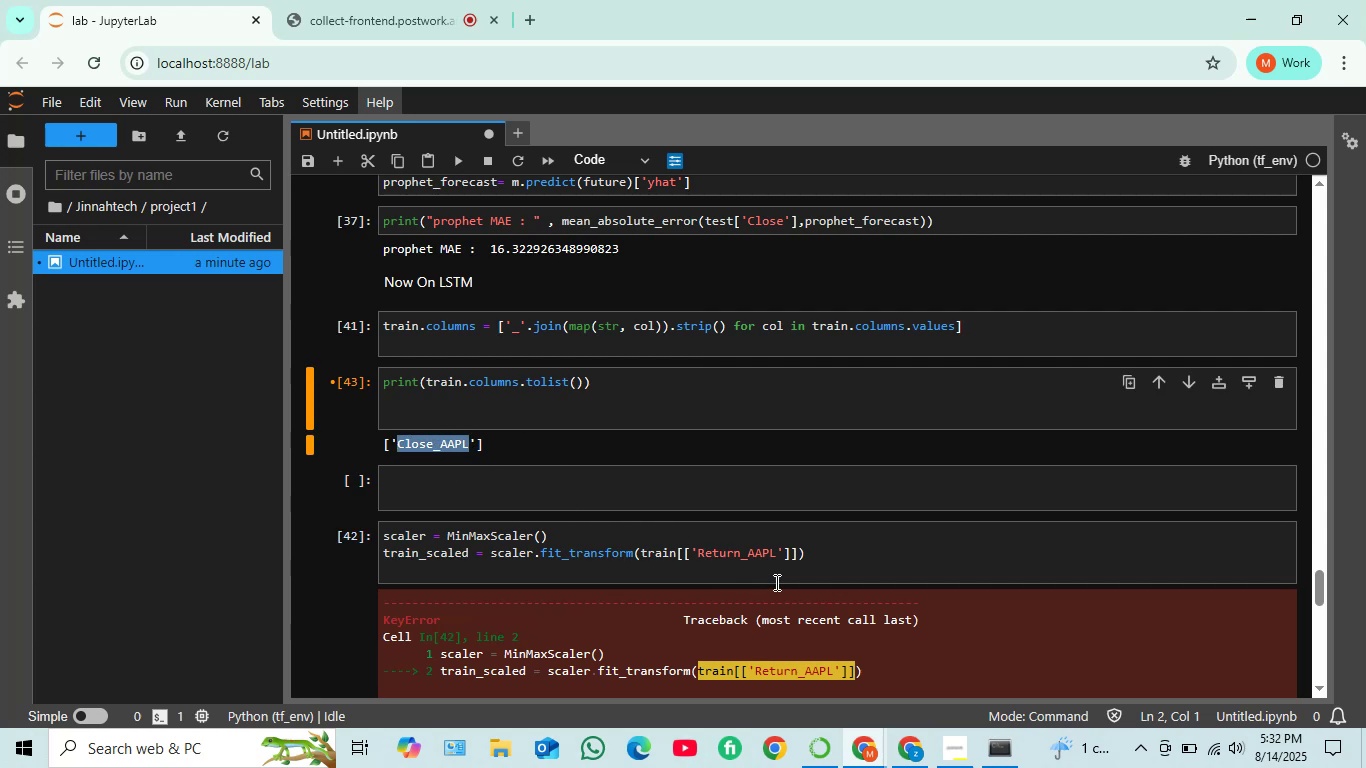 
left_click_drag(start_coordinate=[776, 552], to_coordinate=[696, 555])
 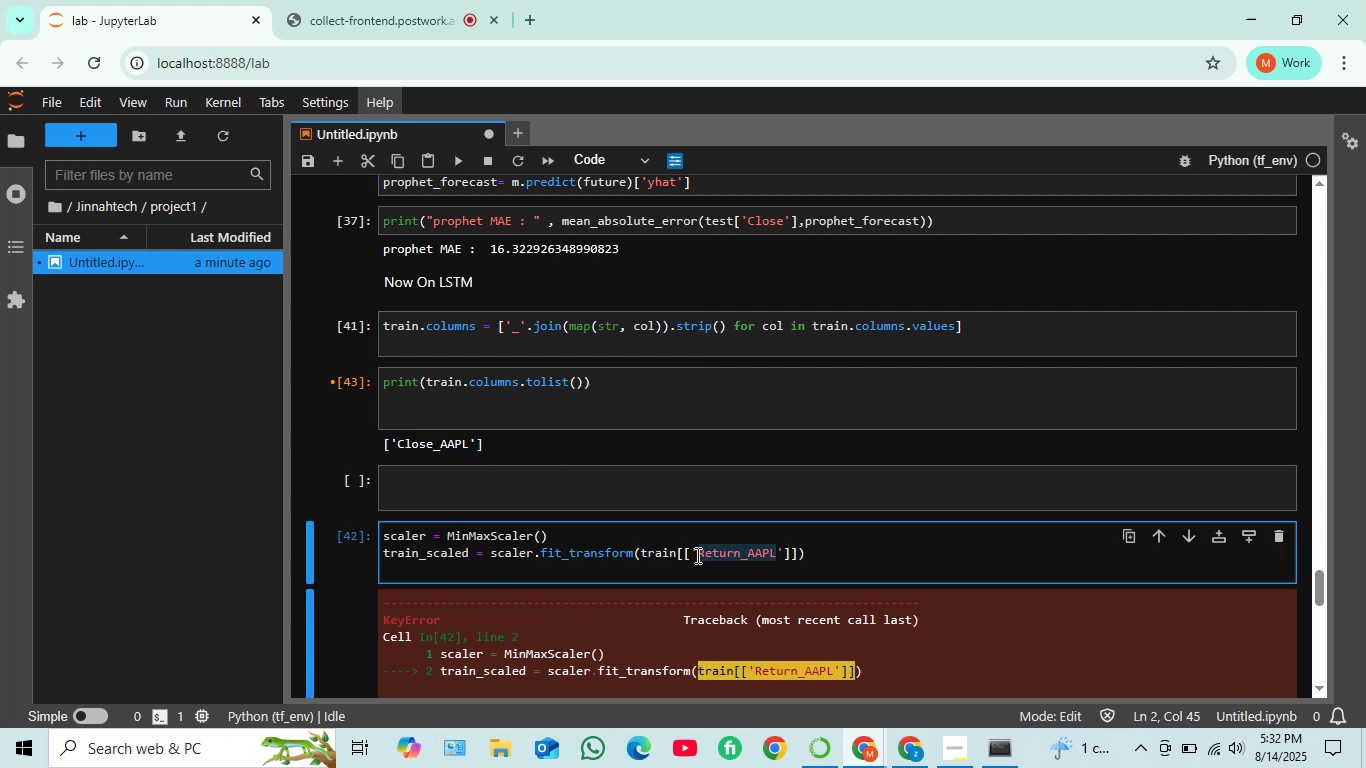 
key(Control+V)
 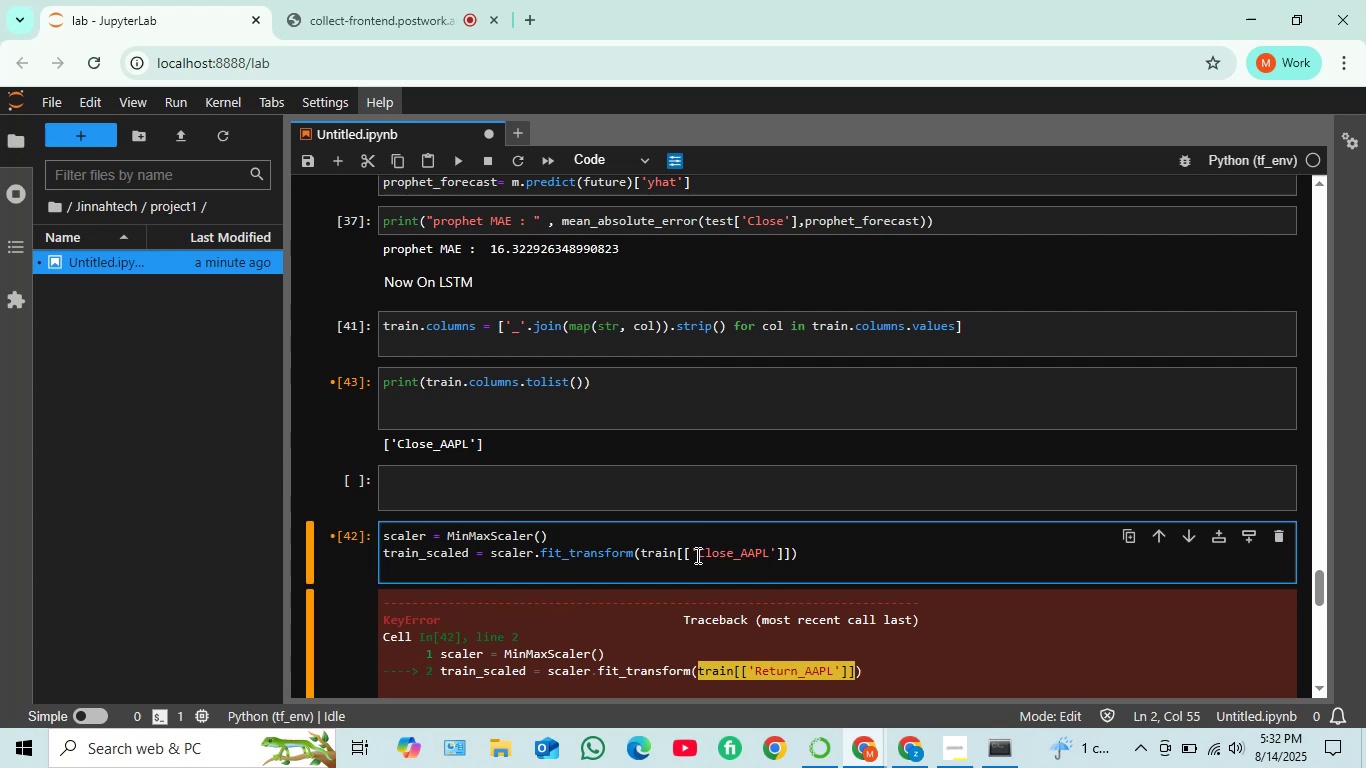 
key(Shift+Enter)
 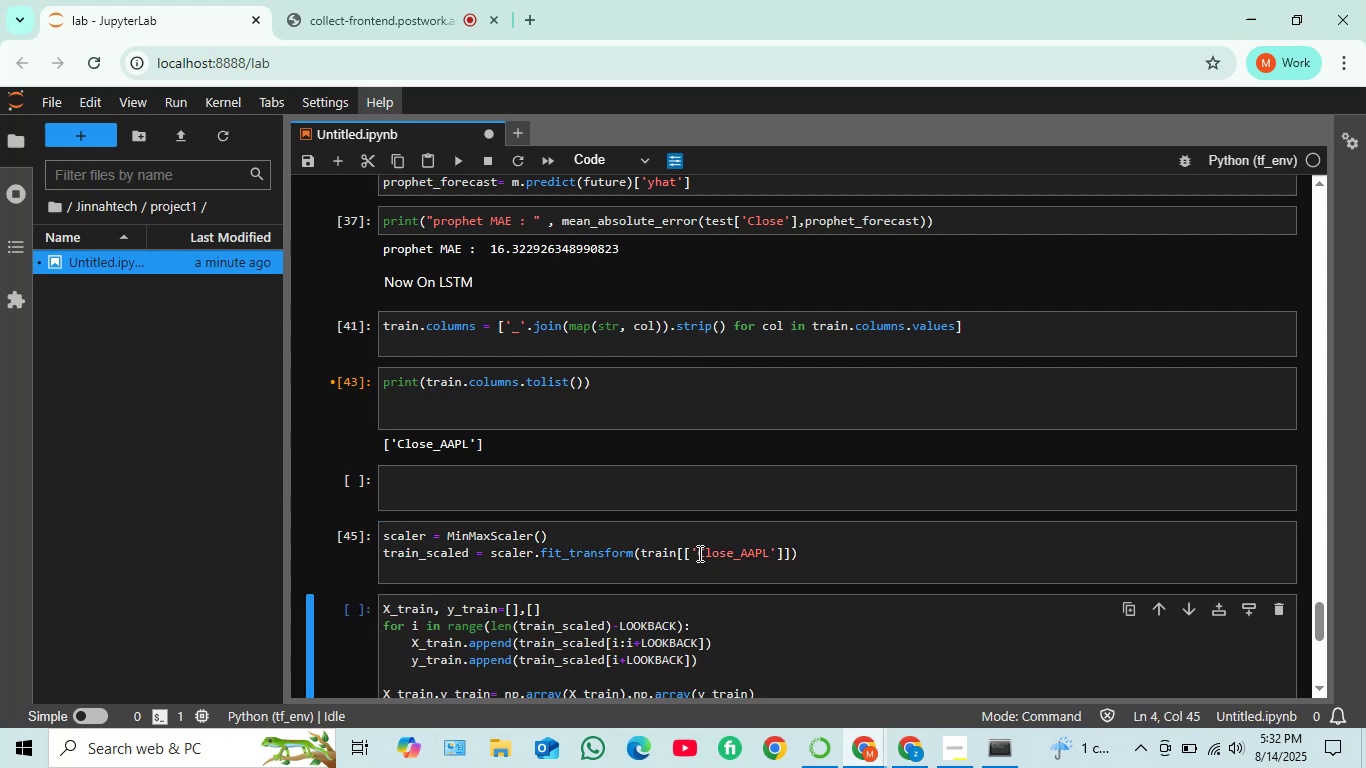 
scroll: coordinate [727, 559], scroll_direction: down, amount: 1.0
 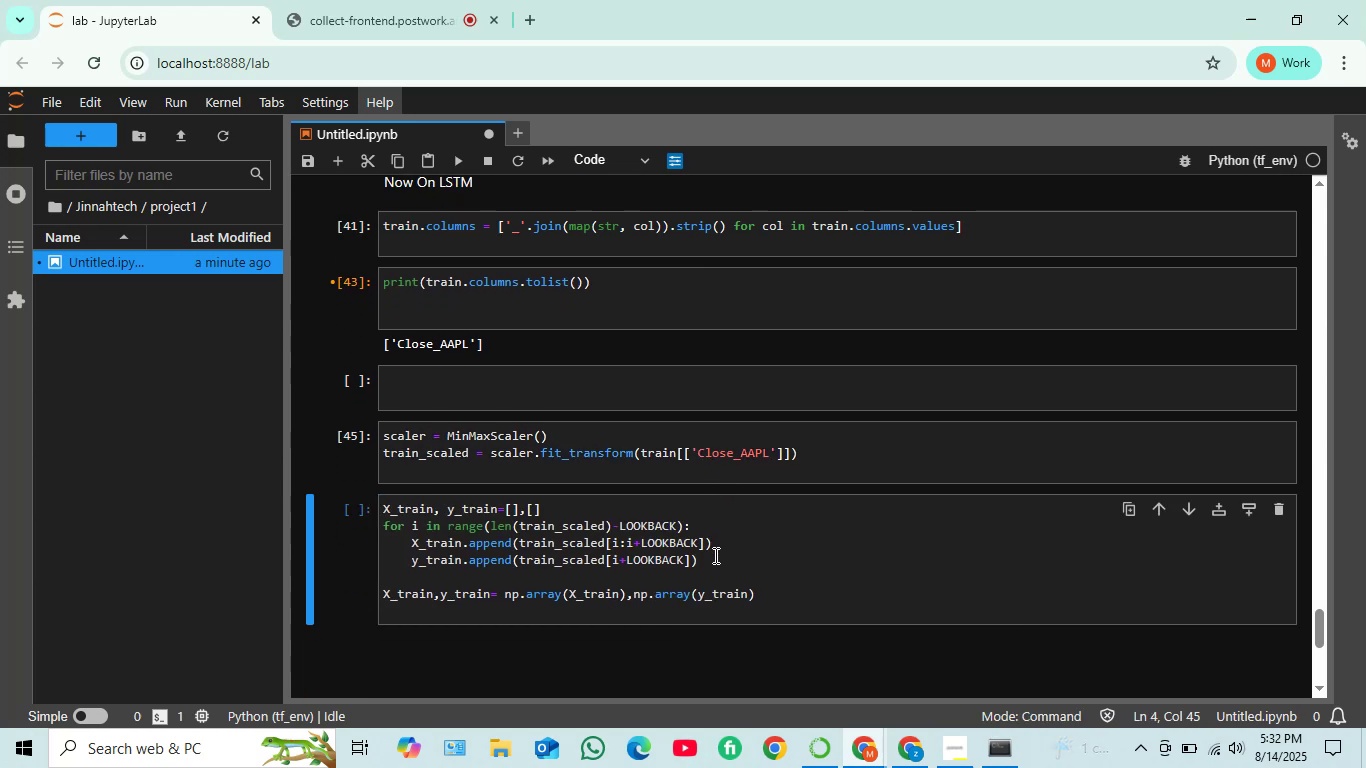 
left_click([776, 592])
 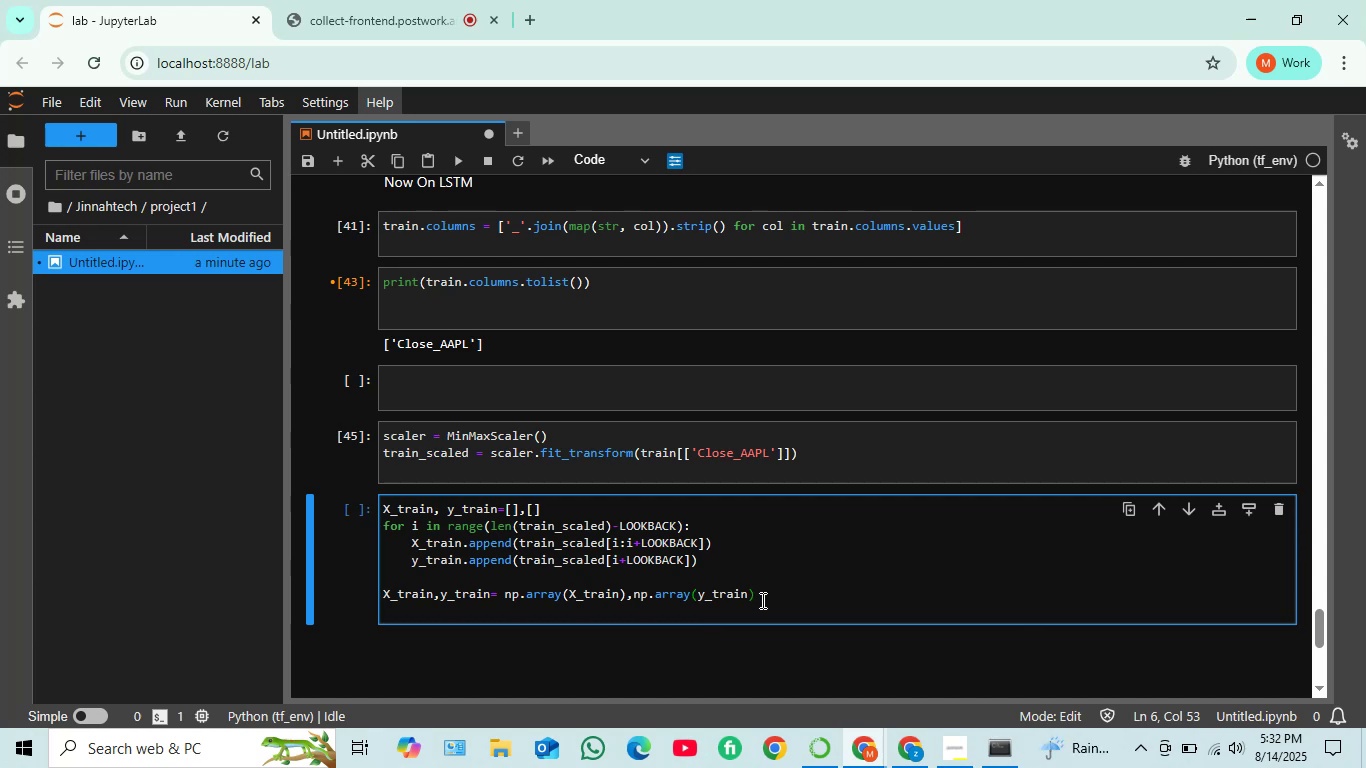 
wait(6.98)
 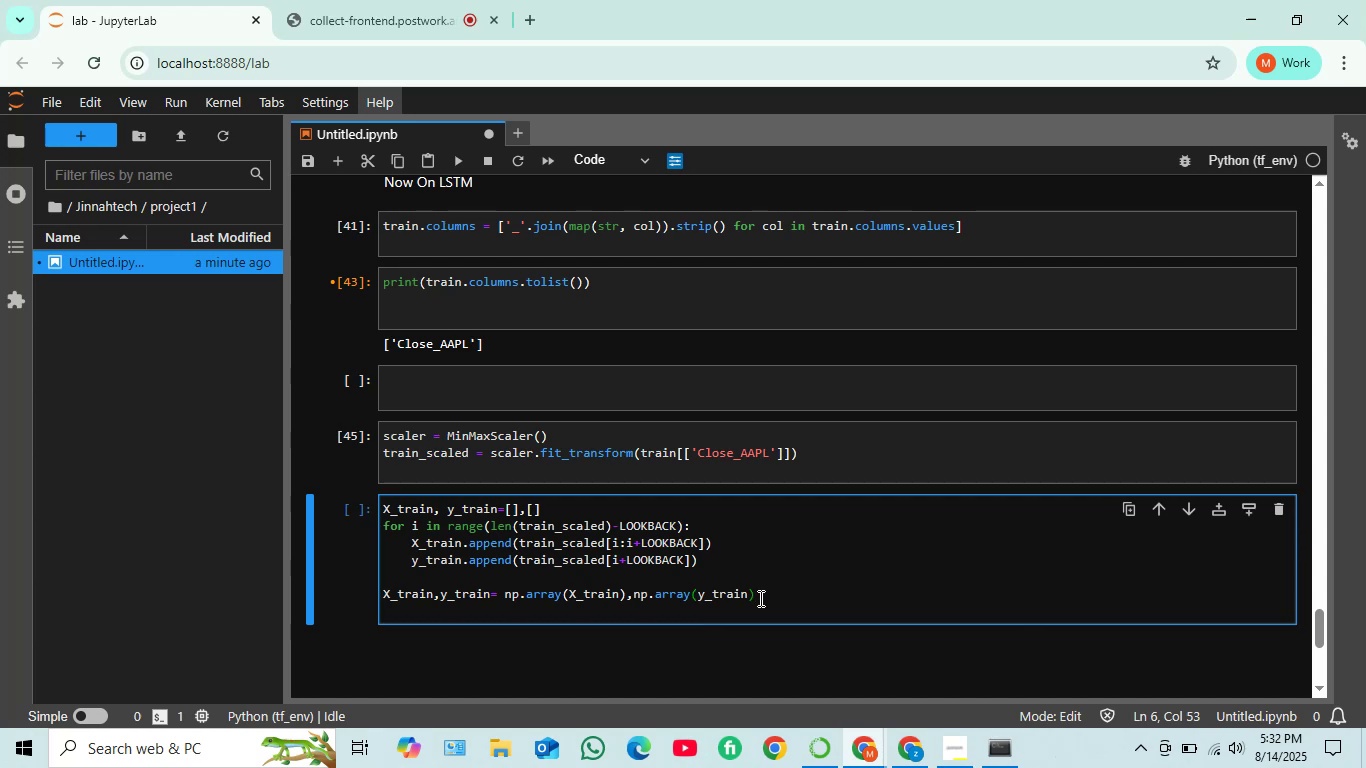 
key(Shift+Enter)
 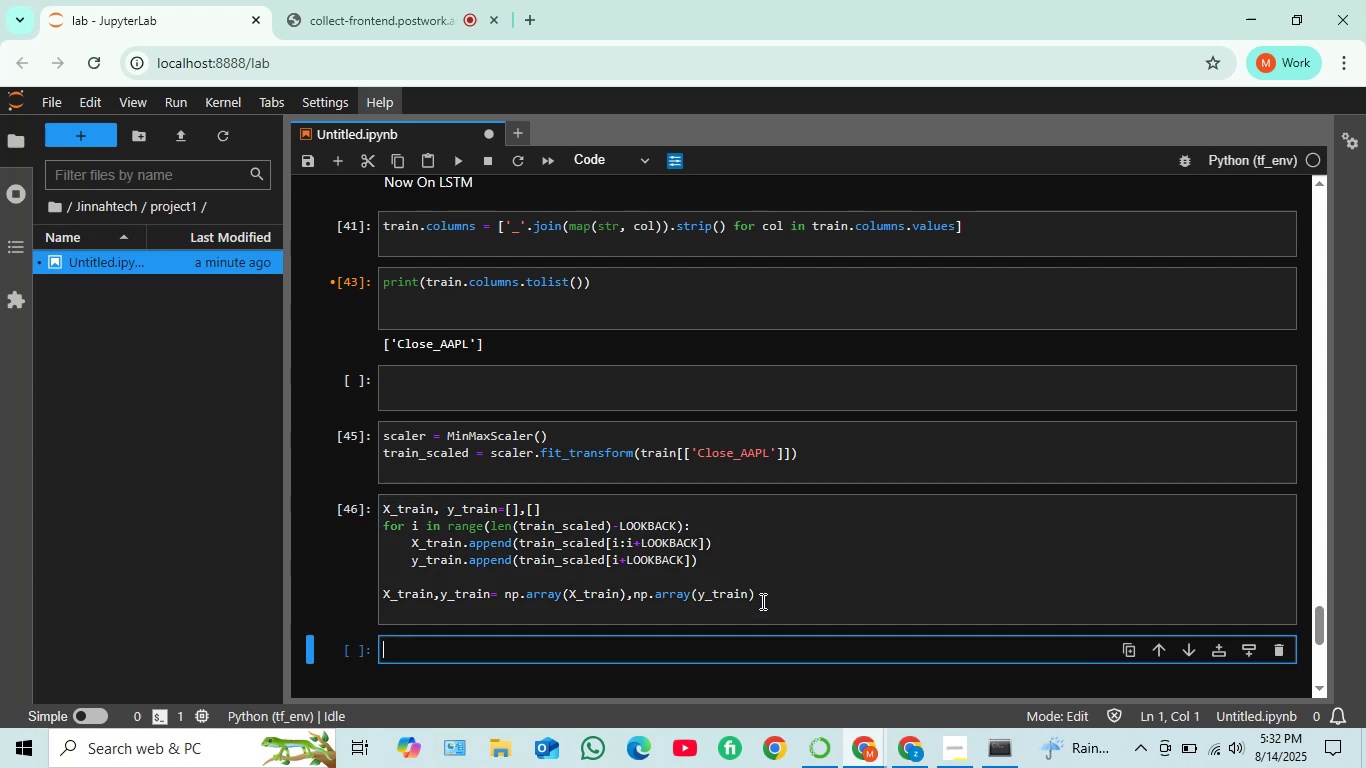 
type(X_train)
 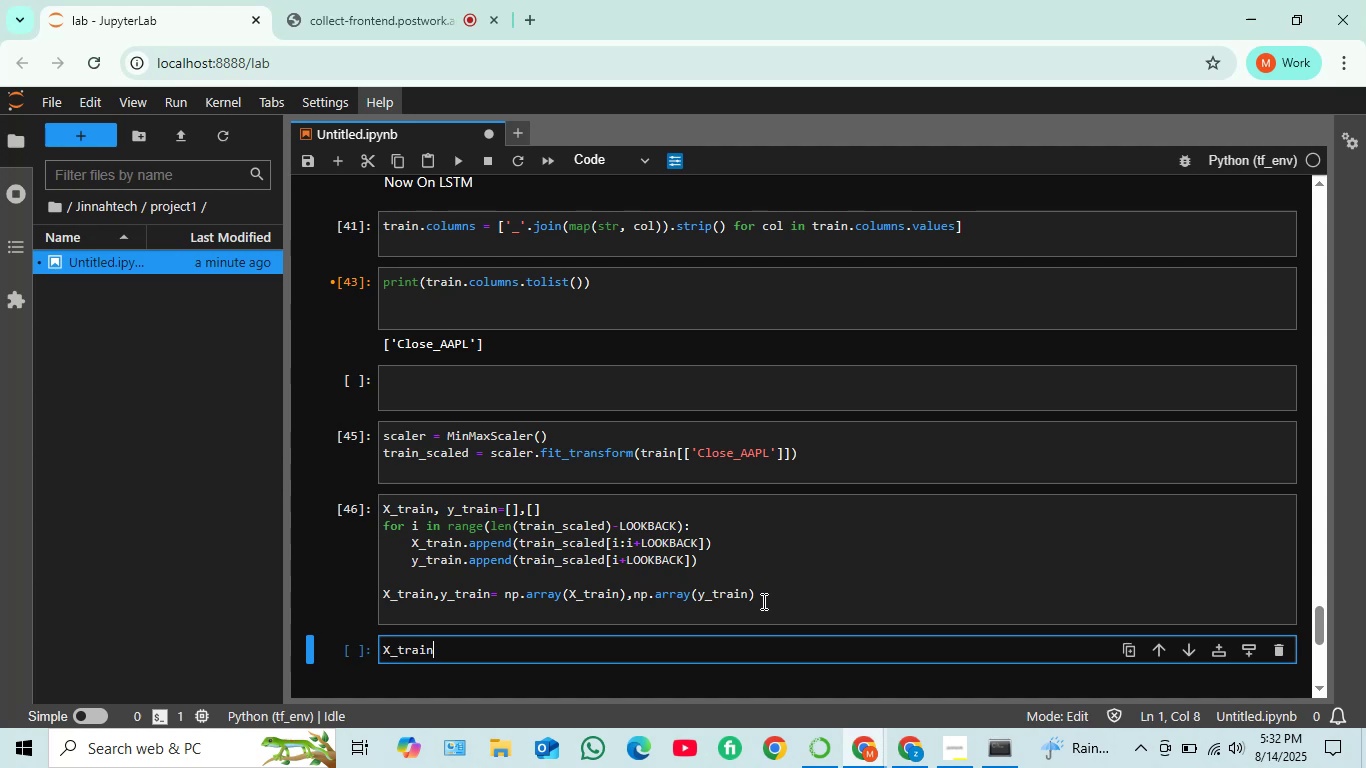 
key(Shift+Enter)
 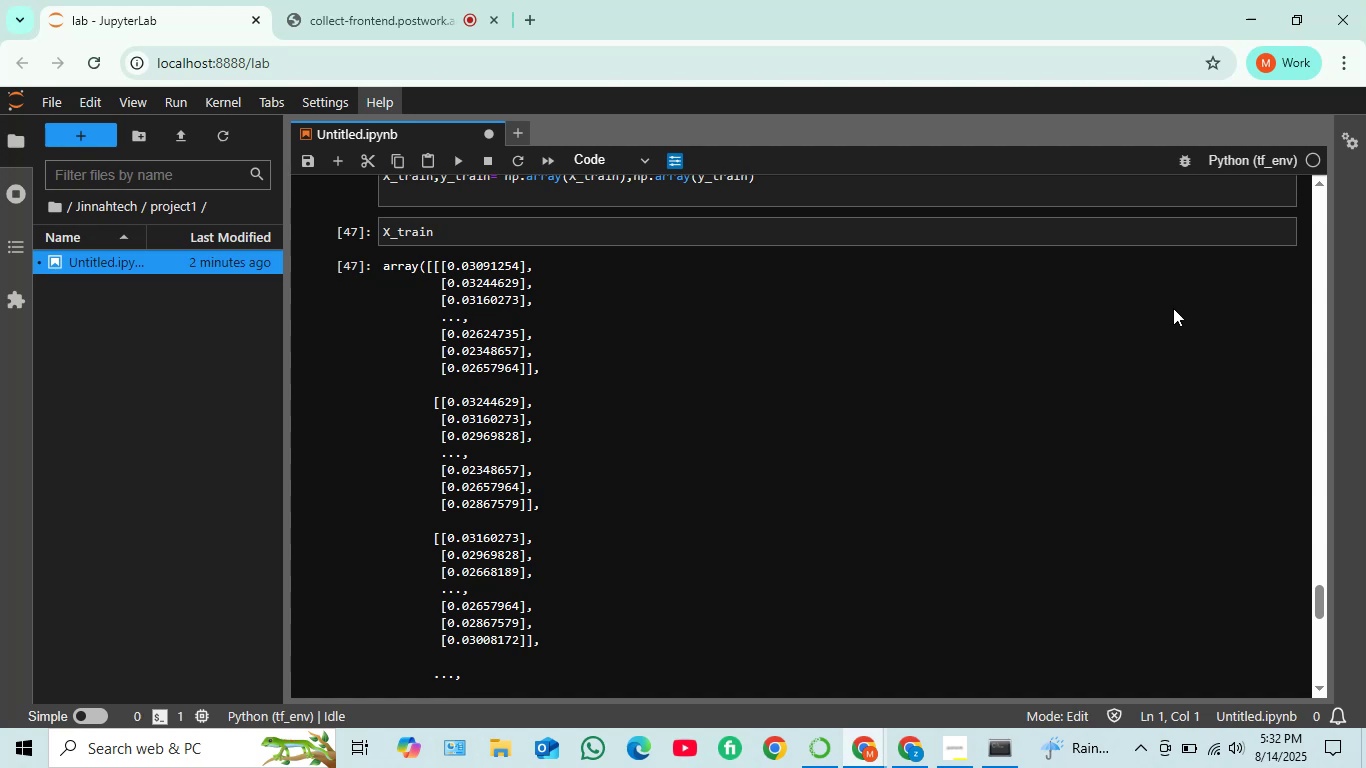 
wait(18.24)
 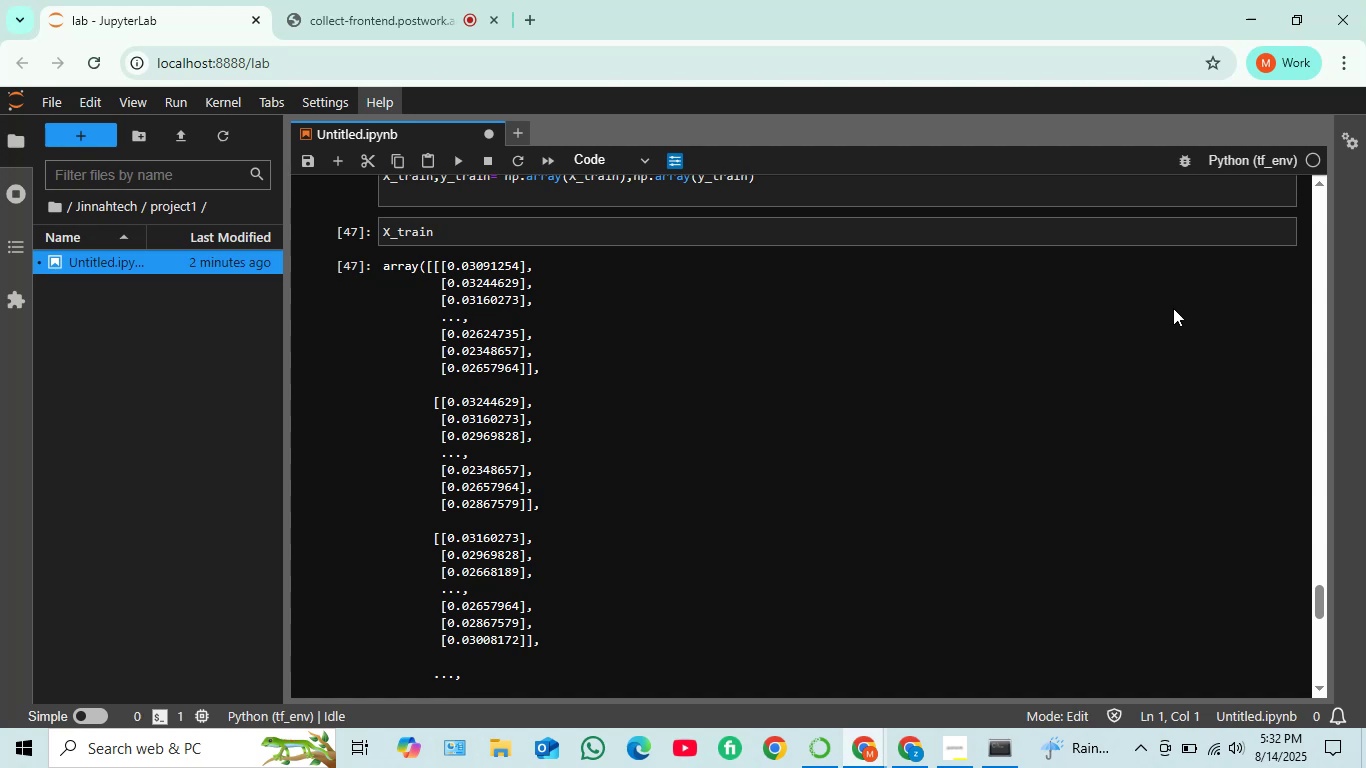 
scroll: coordinate [740, 290], scroll_direction: down, amount: 8.0
 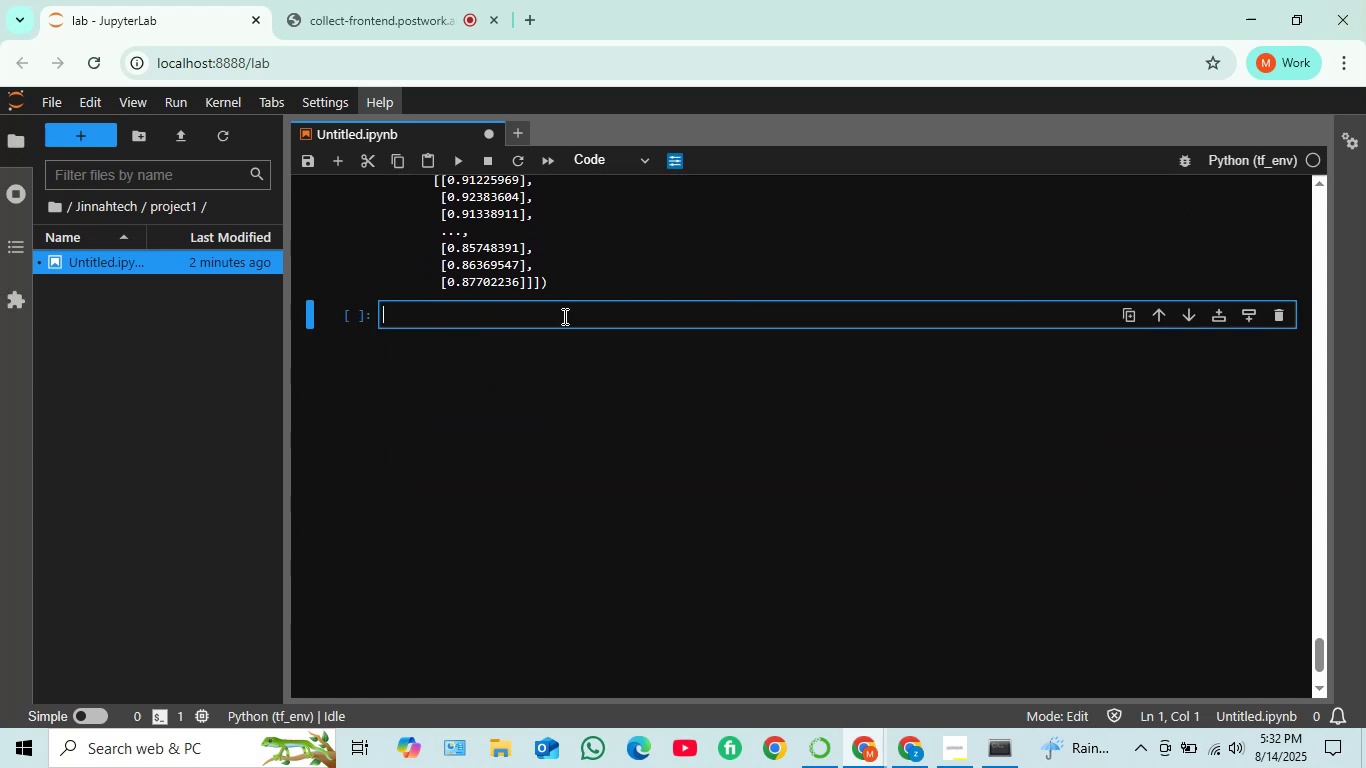 
scroll: coordinate [557, 285], scroll_direction: up, amount: 1.0
 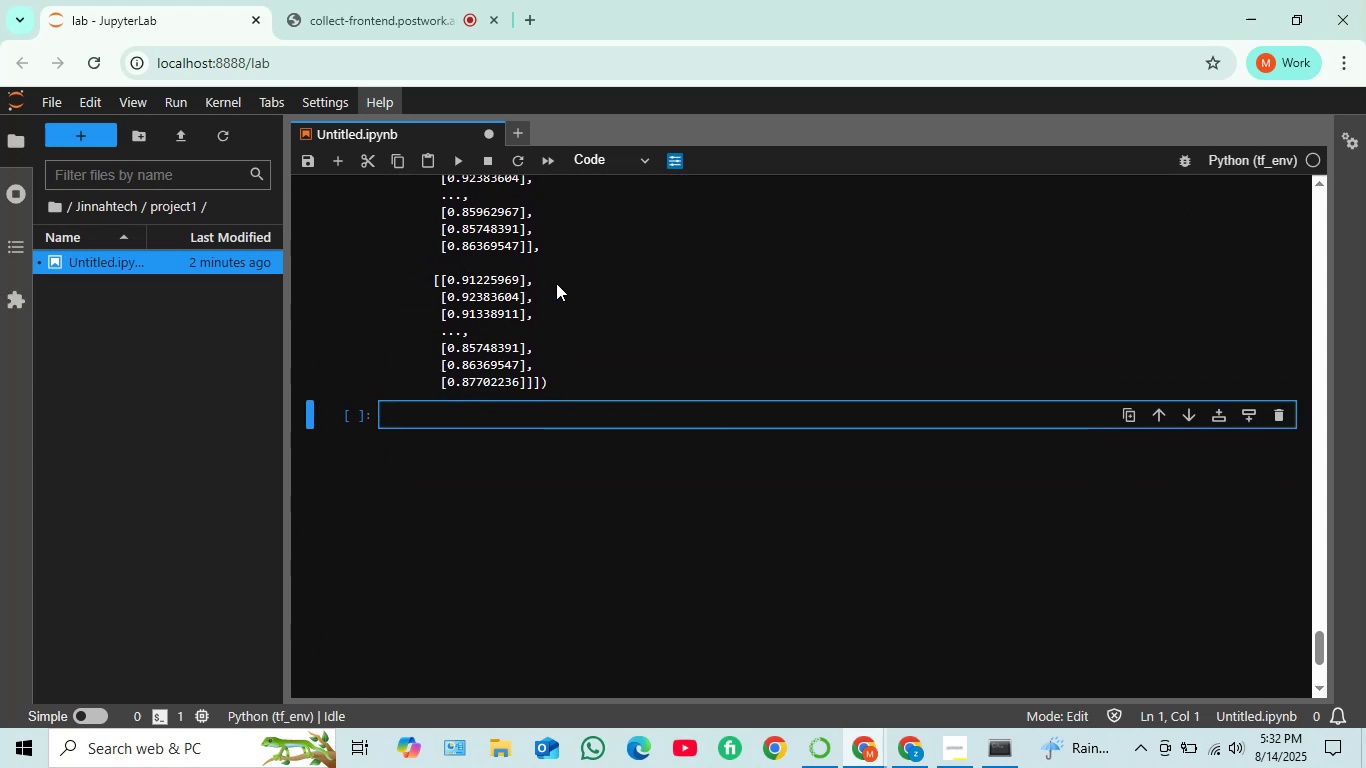 
scroll: coordinate [546, 340], scroll_direction: down, amount: 4.0
 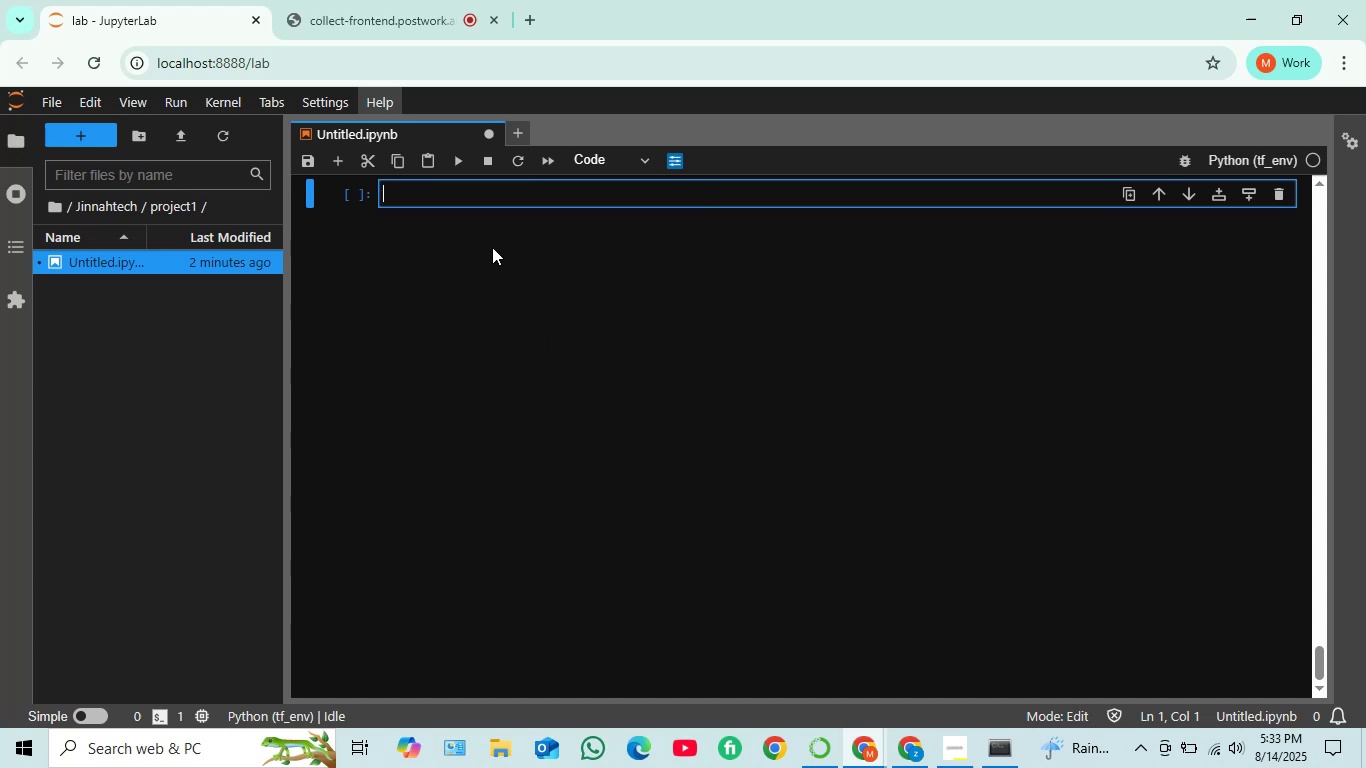 
left_click([478, 199])
 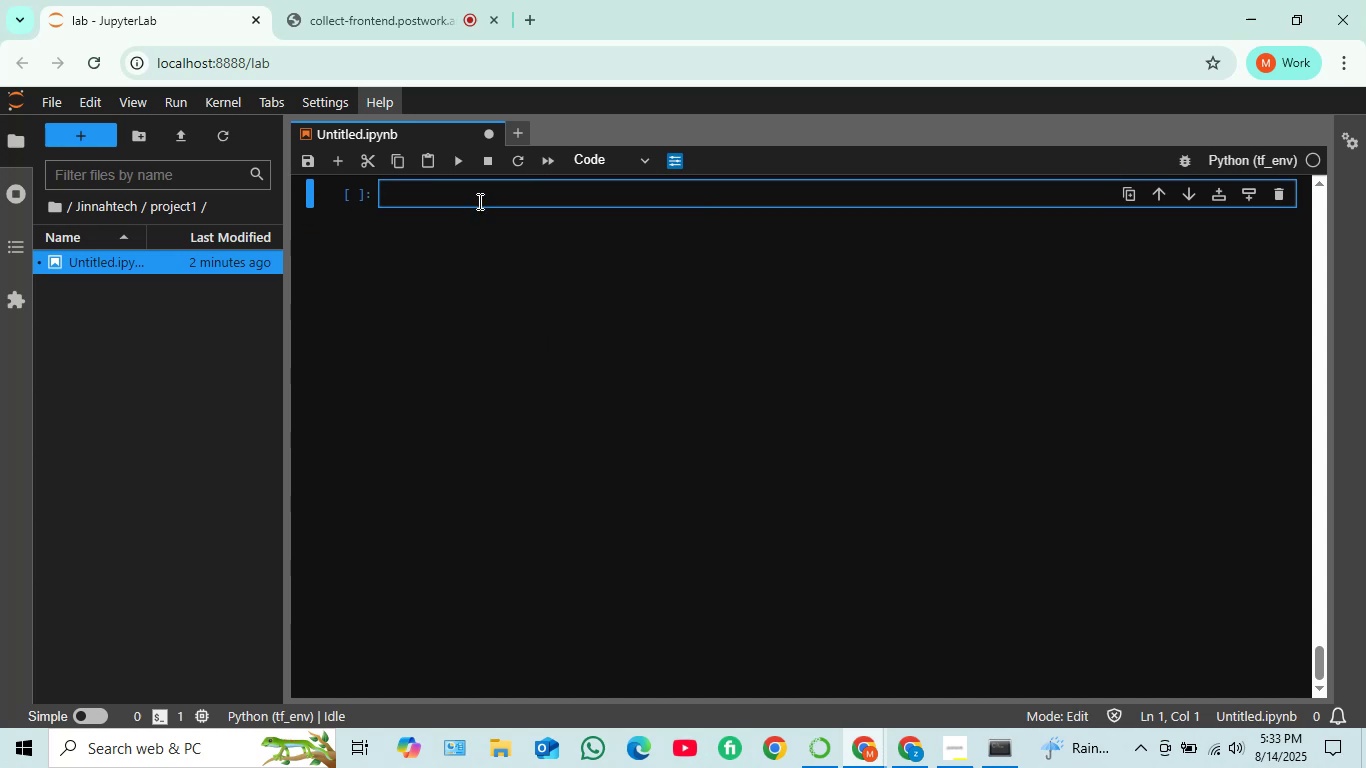 
wait(8.31)
 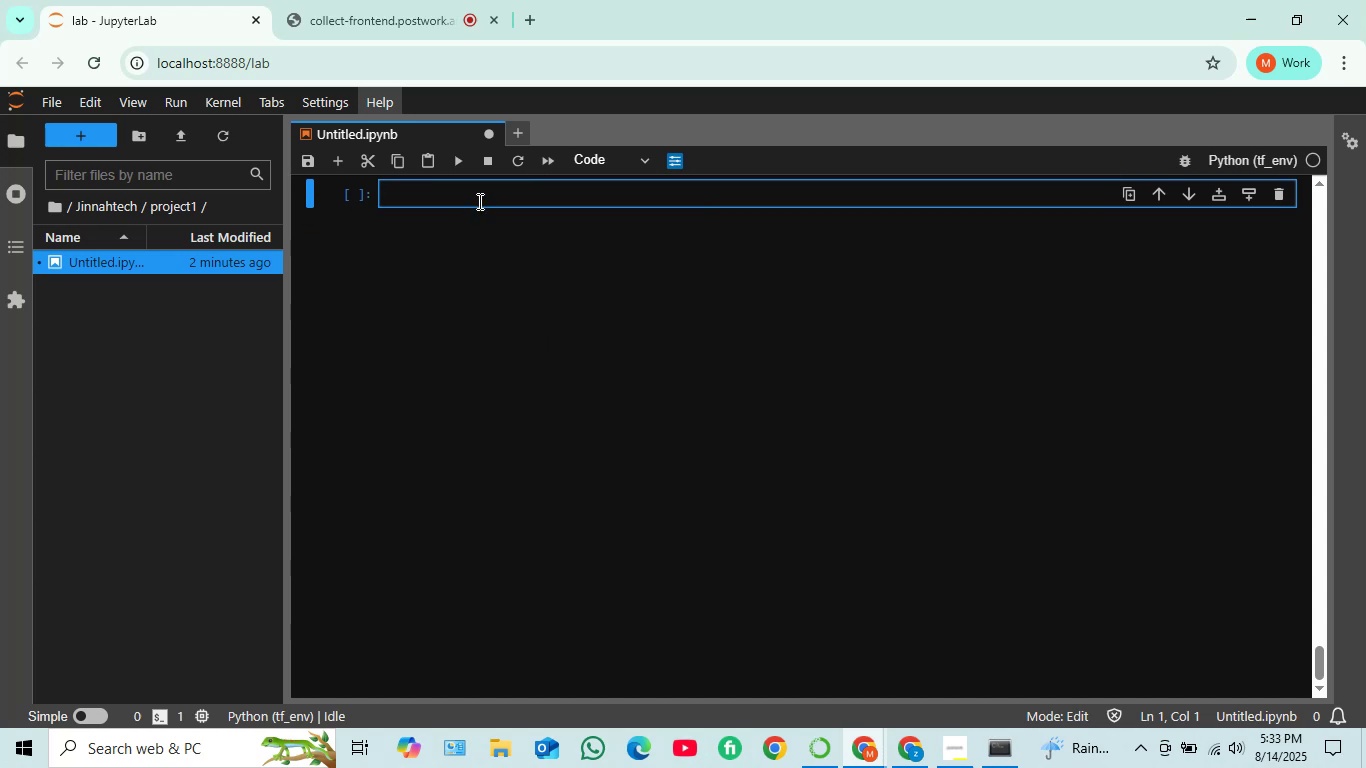 
type(model= Sequential()
 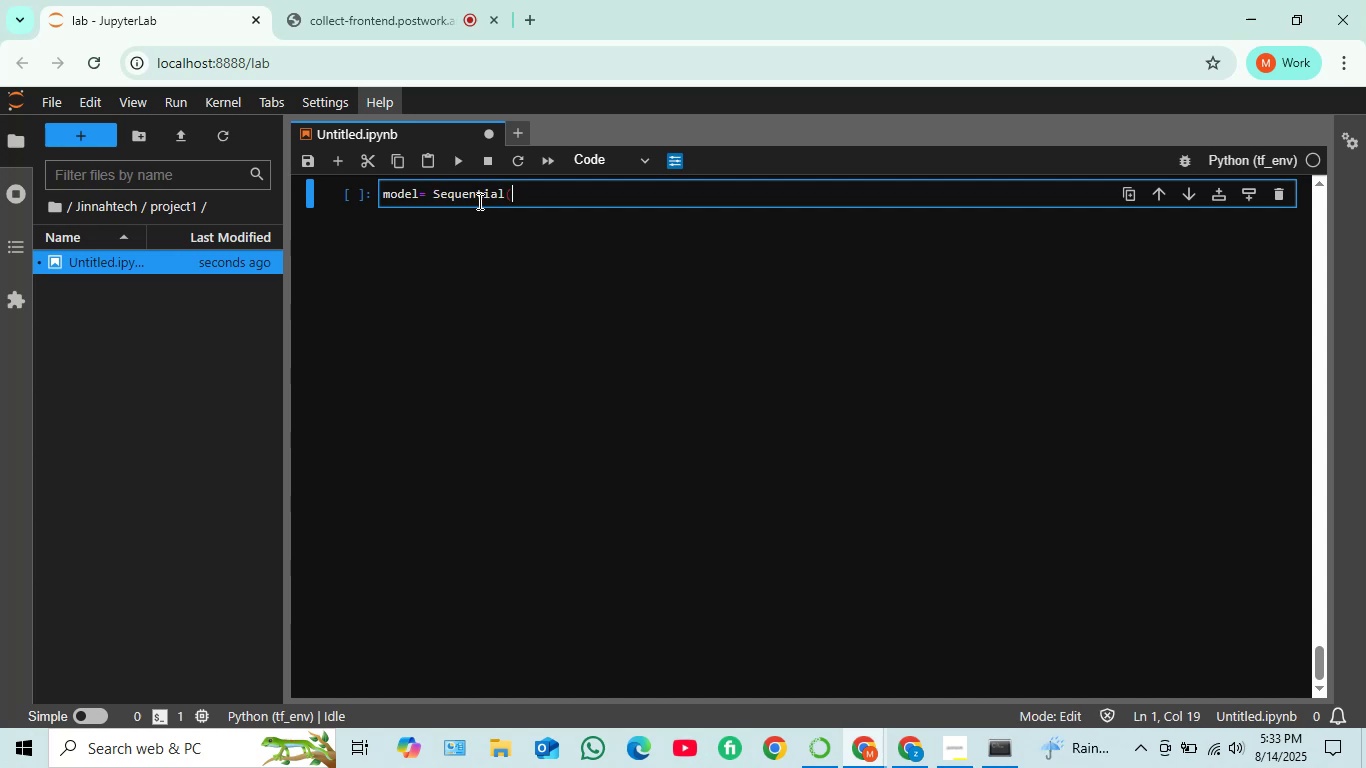 
key(BracketLeft)
 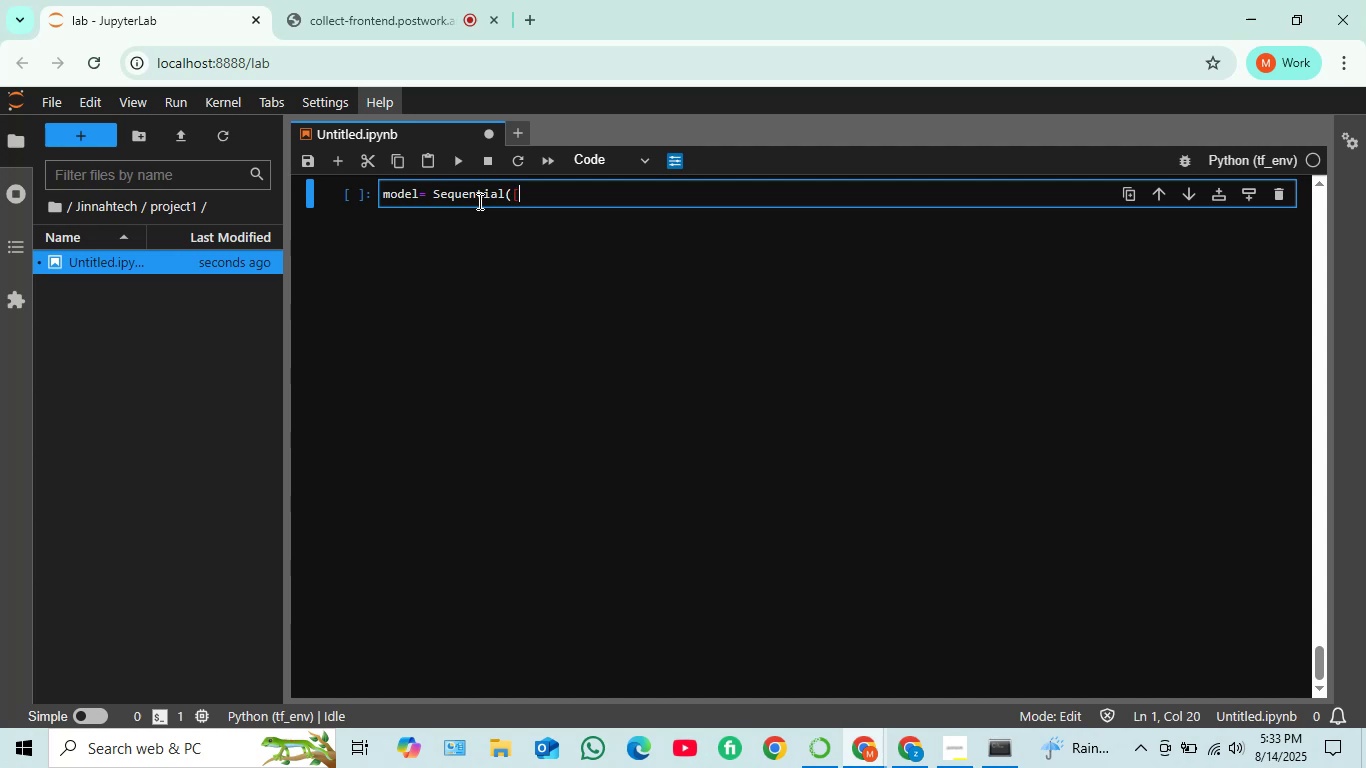 
wait(5.17)
 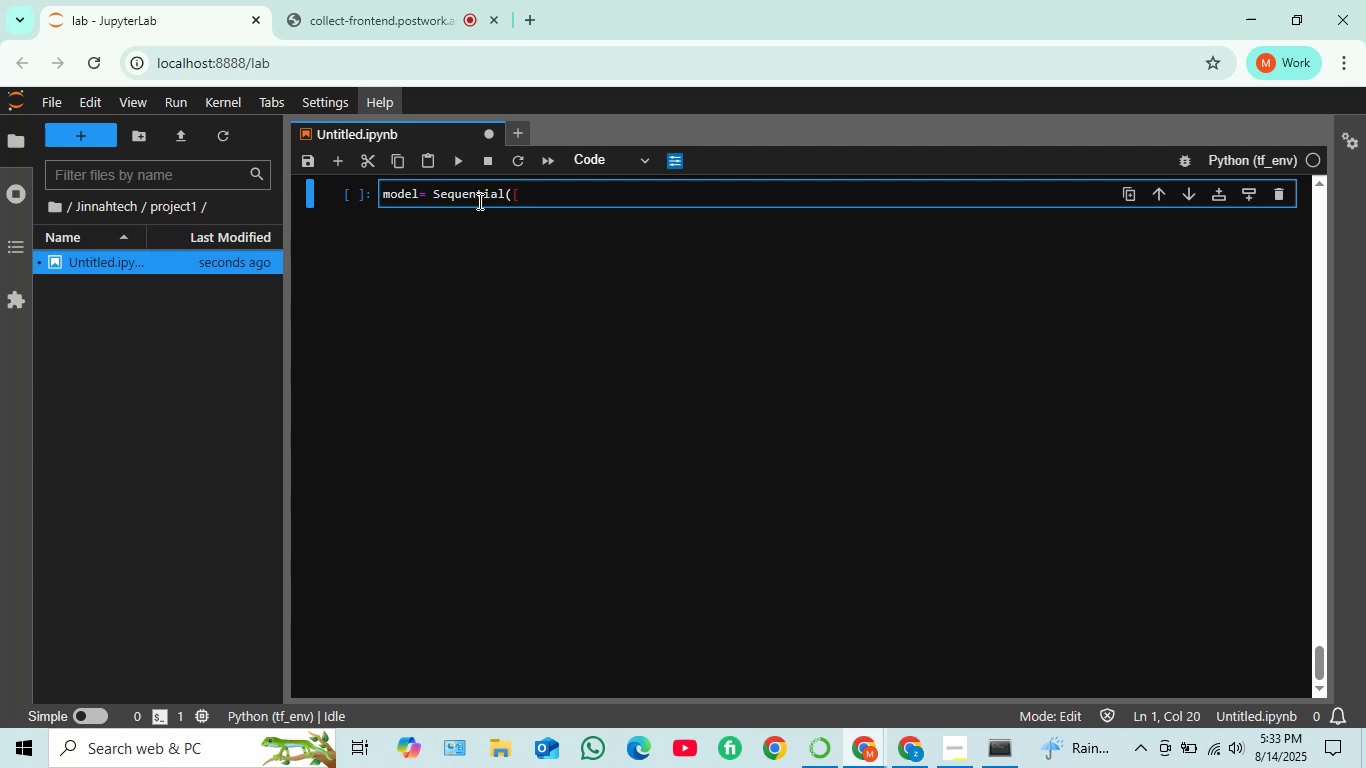 
type(LSTM)
 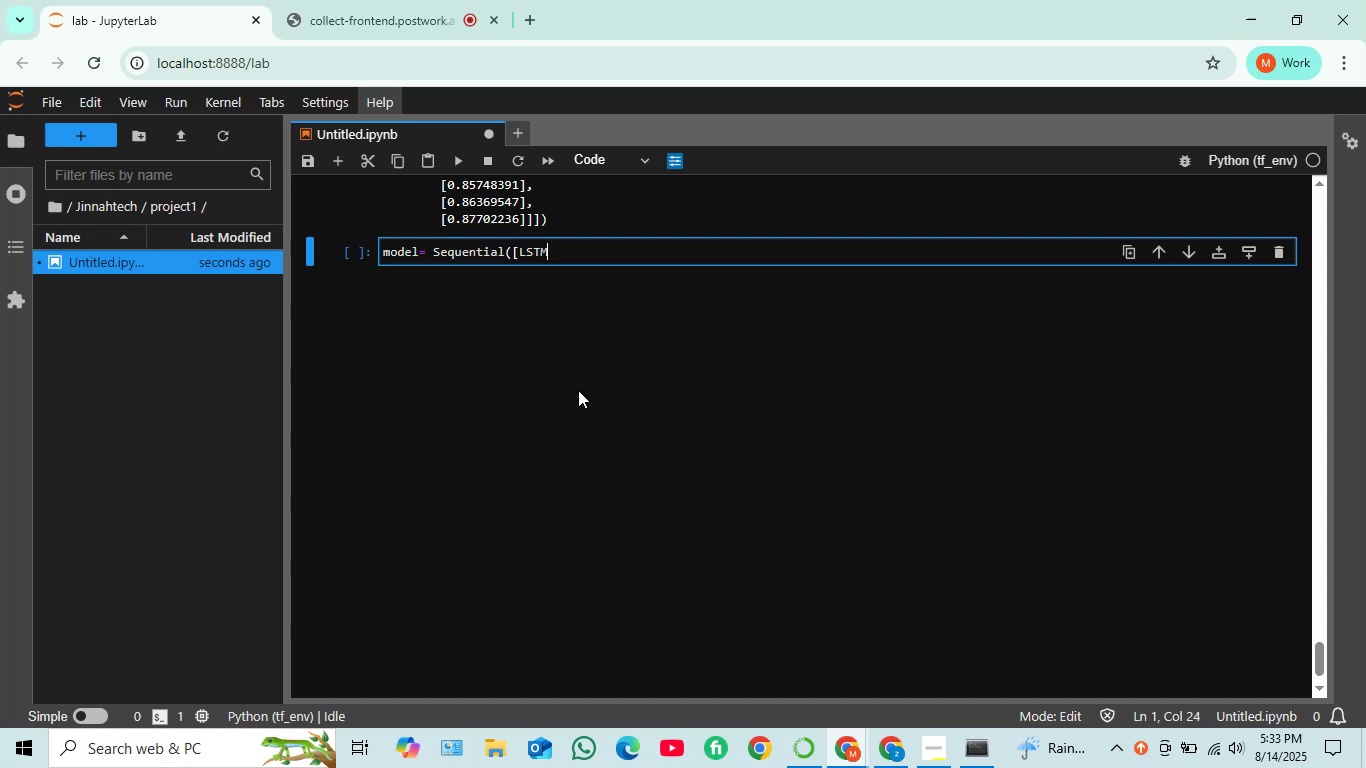 
wait(20.34)
 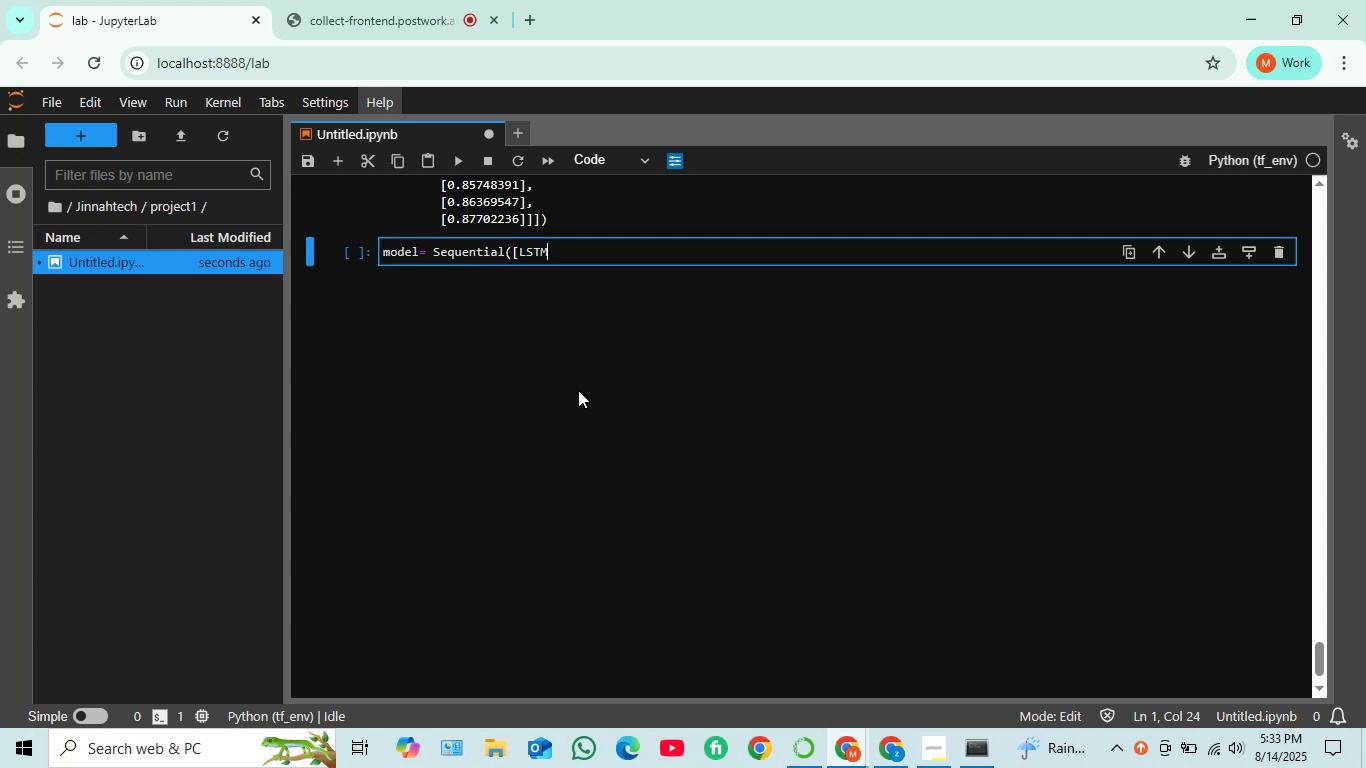 
left_click([564, 368])
 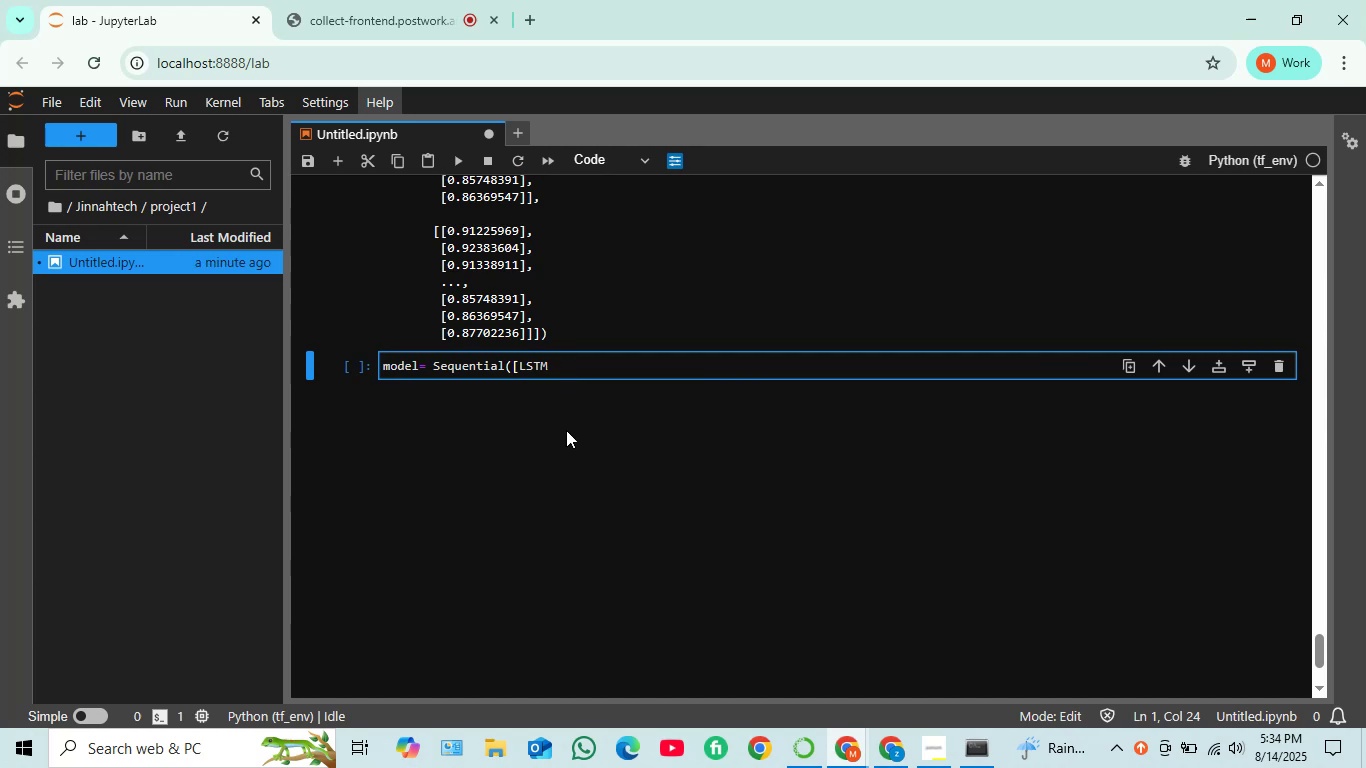 
wait(5.53)
 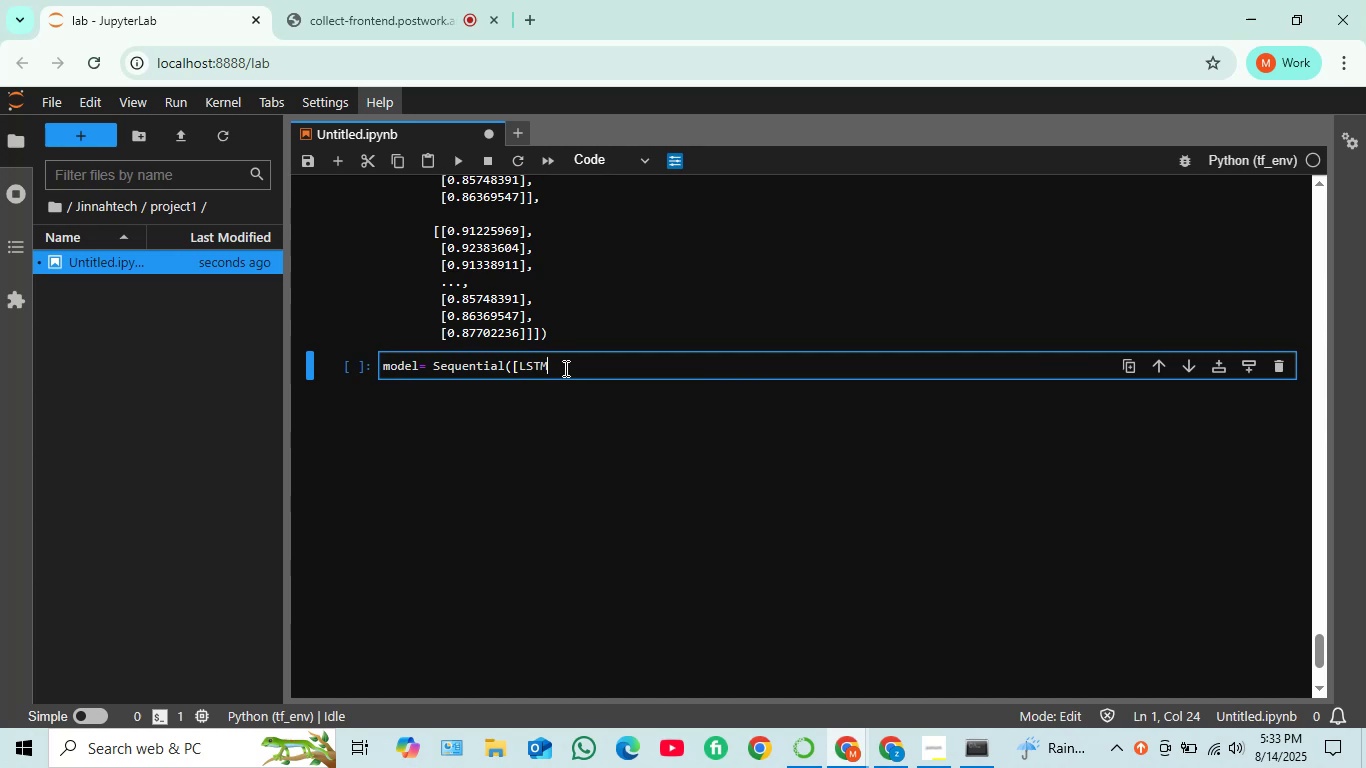 
key(F)
 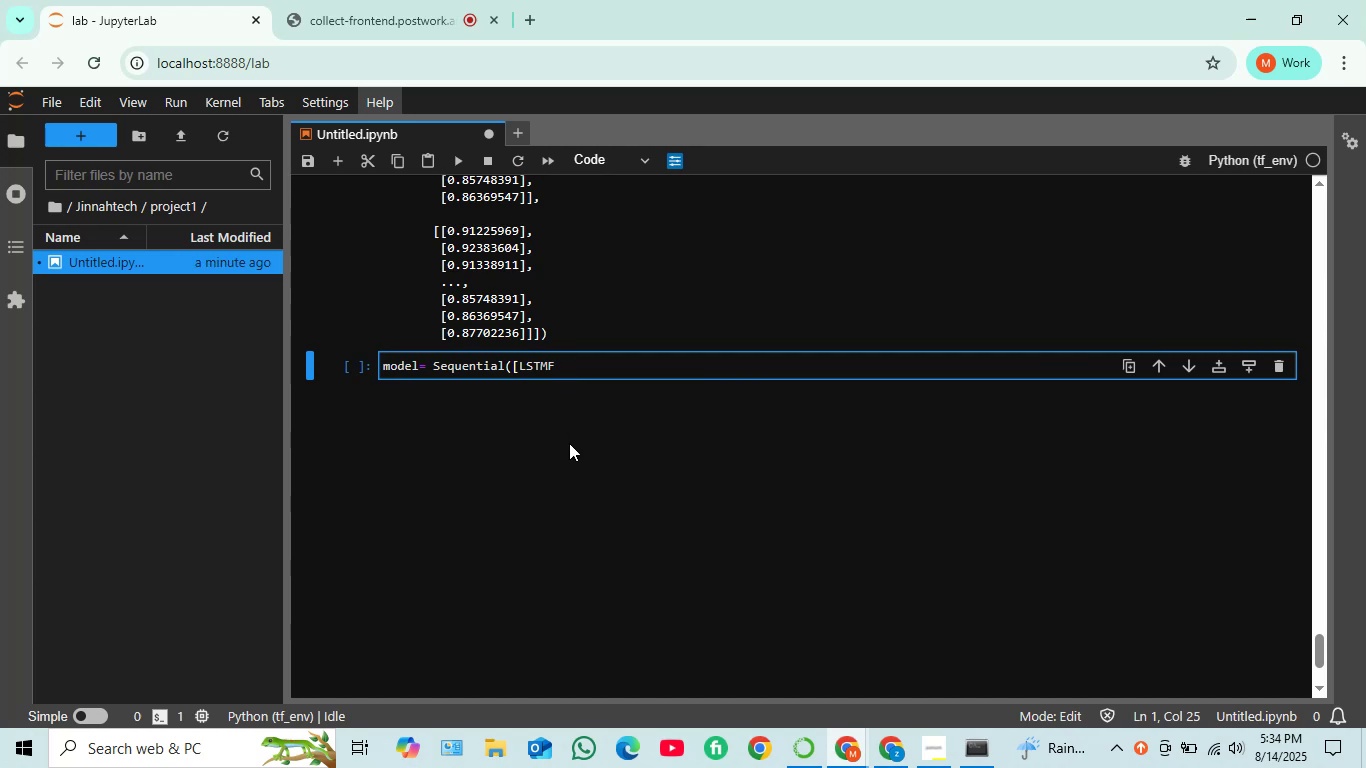 
key(Backspace)
 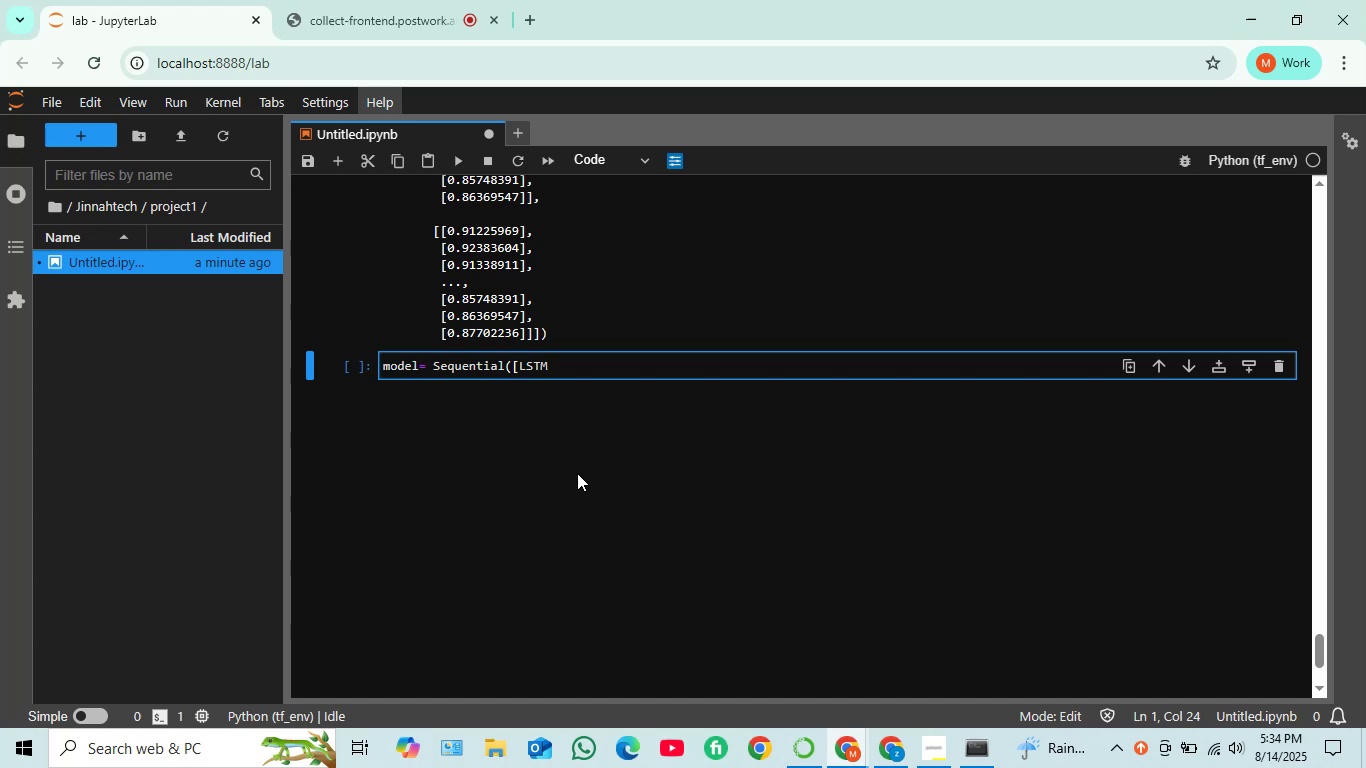 
wait(5.15)
 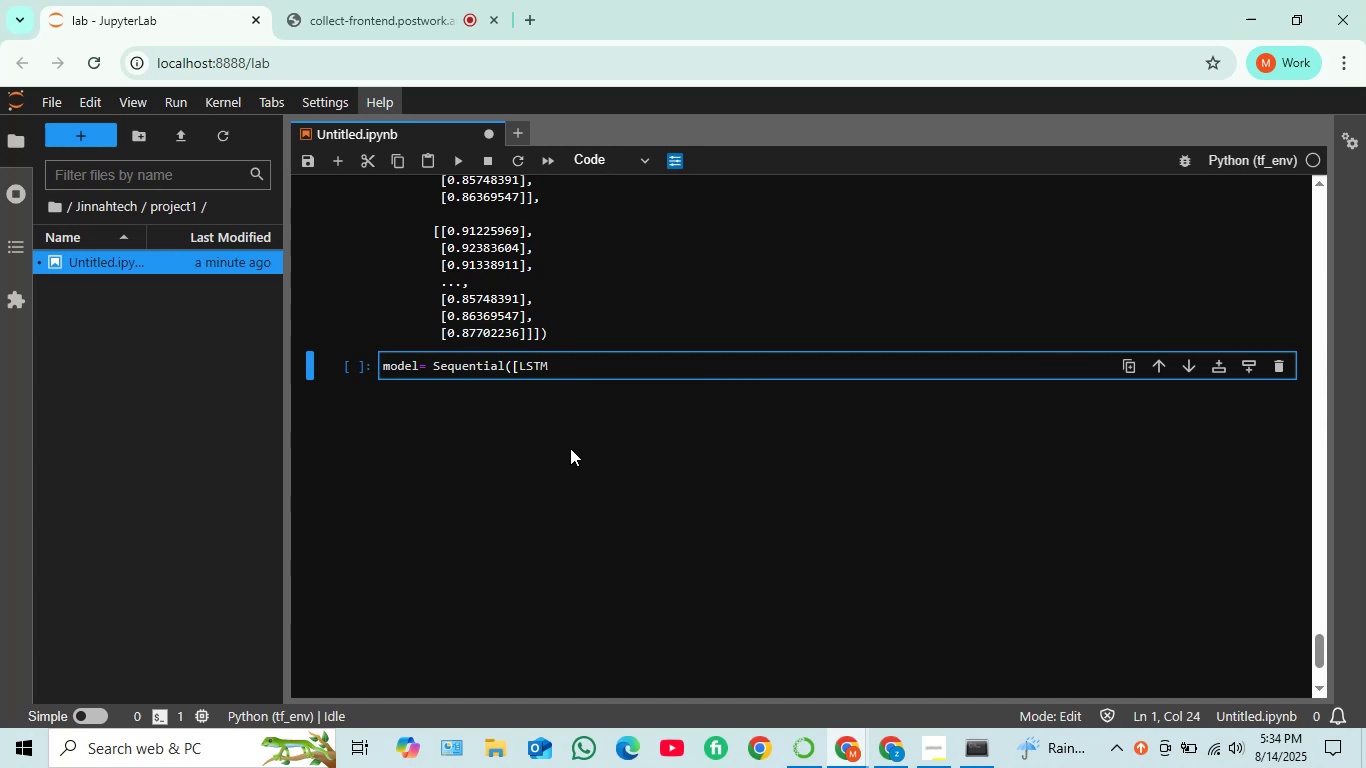 
type((50,activation='relu')
 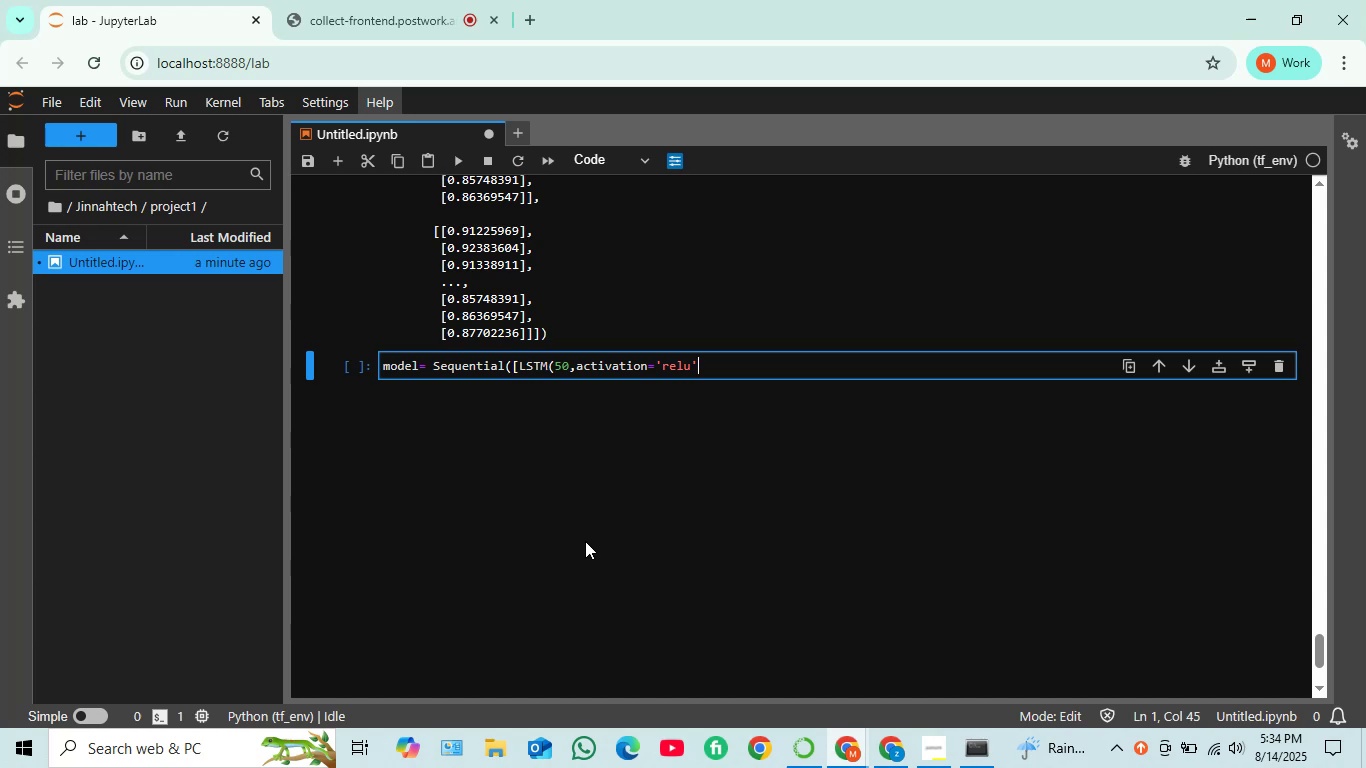 
key(Comma)
 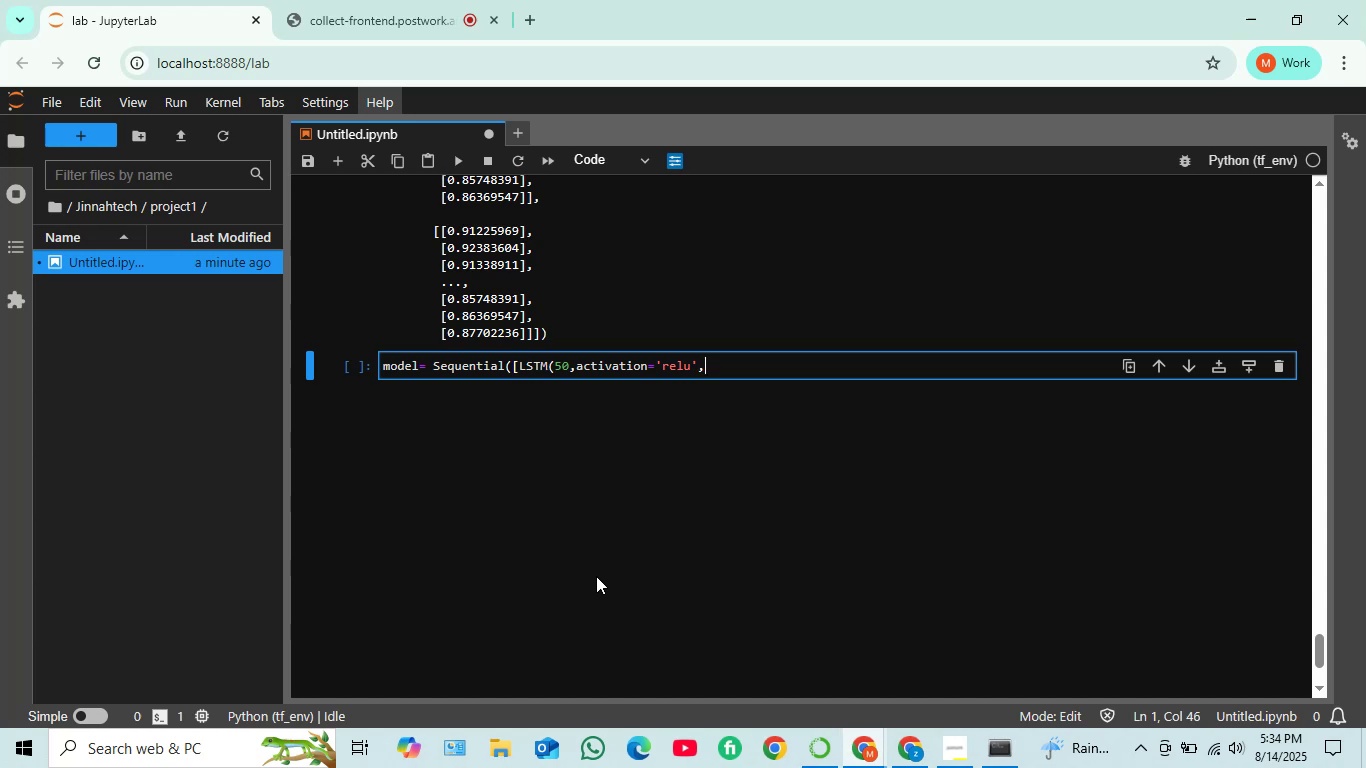 
wait(6.01)
 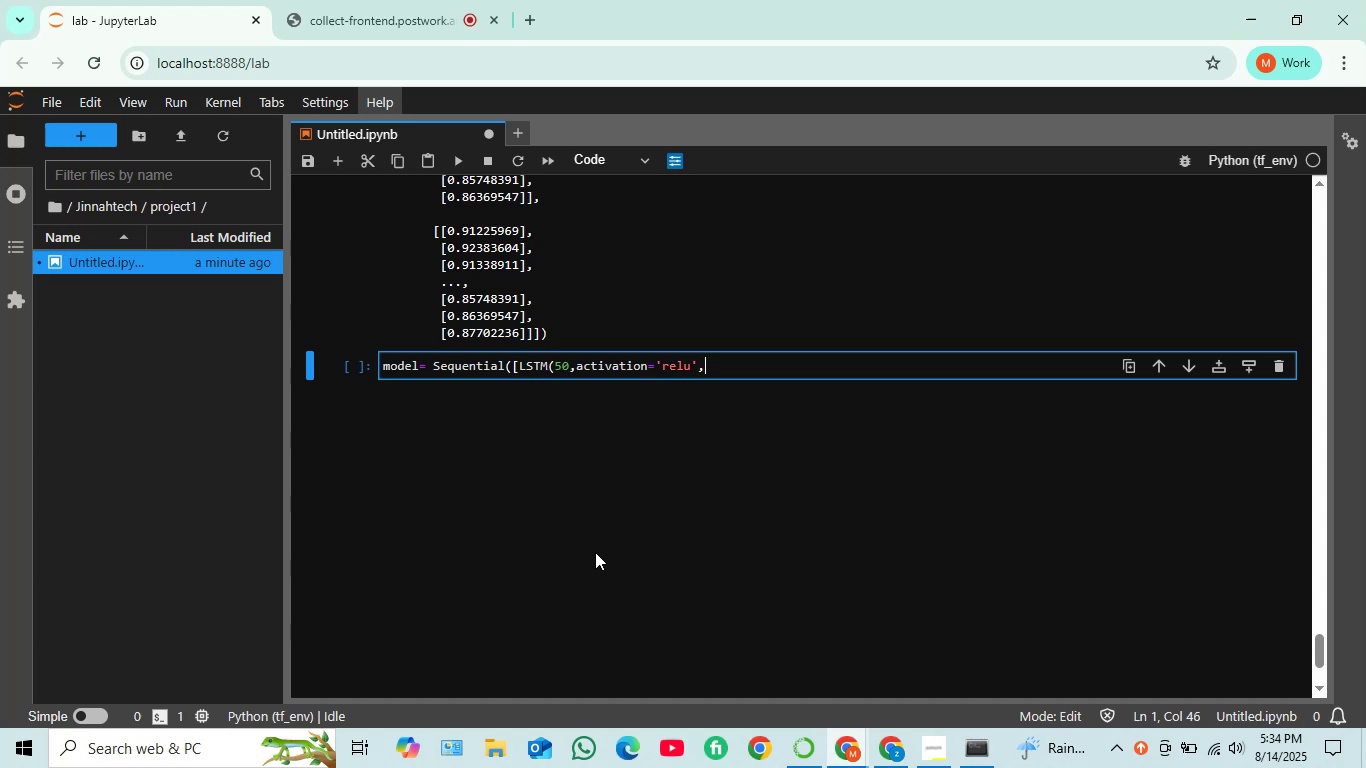 
type(input)
 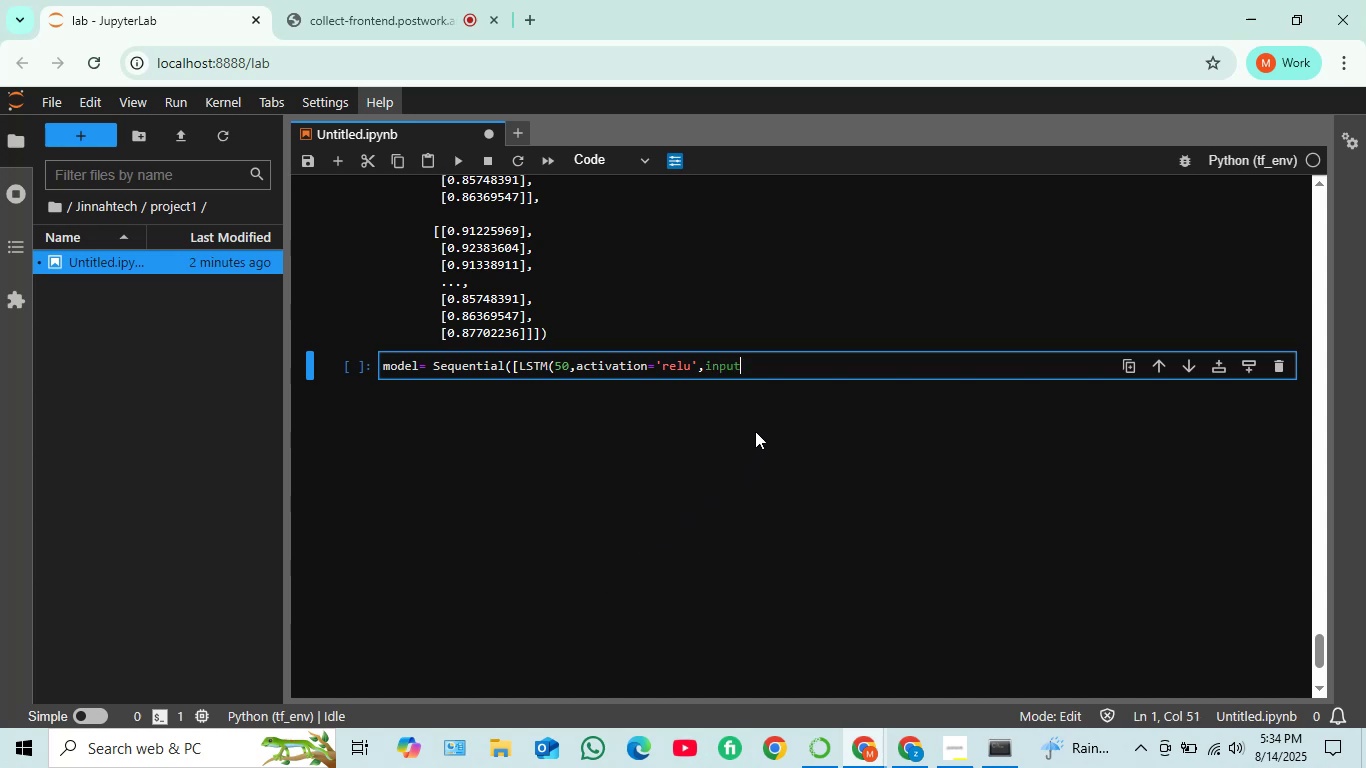 
wait(12.73)
 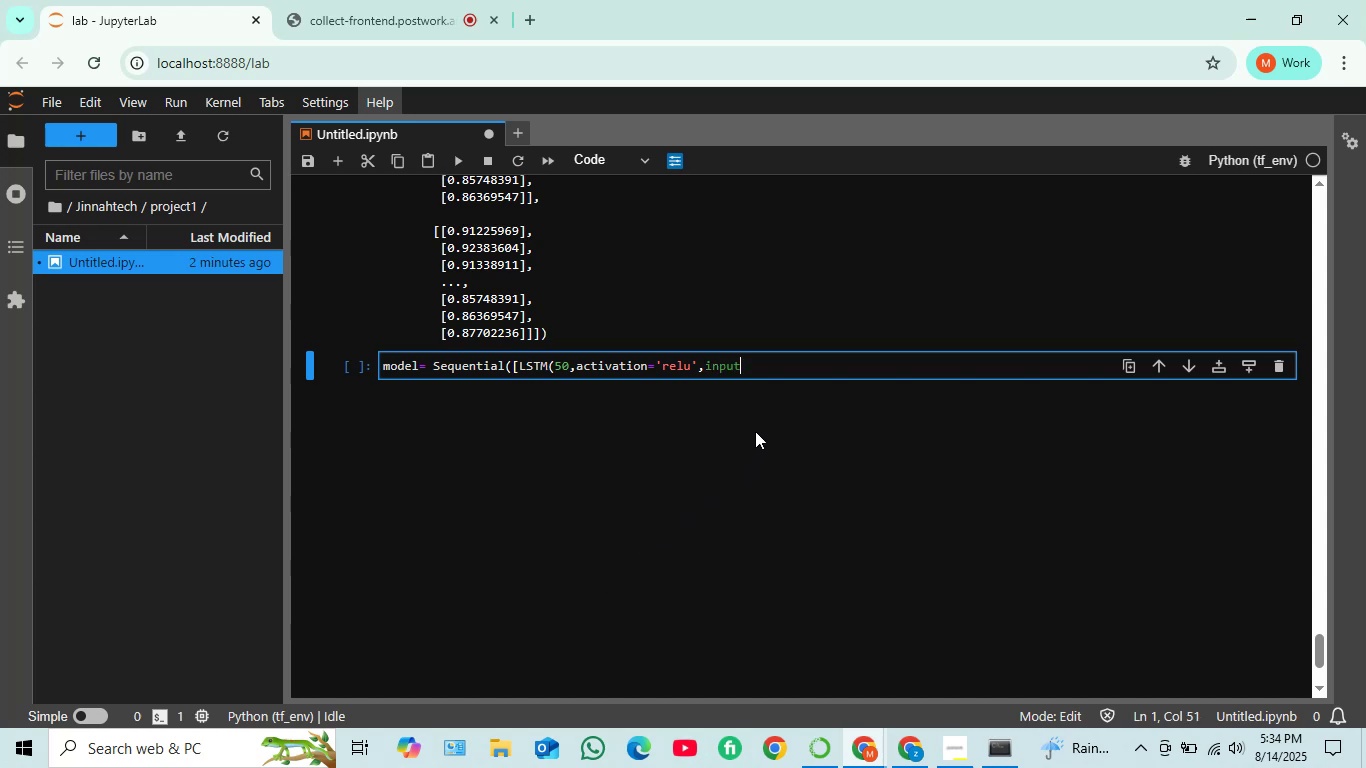 
left_click([755, 431])
 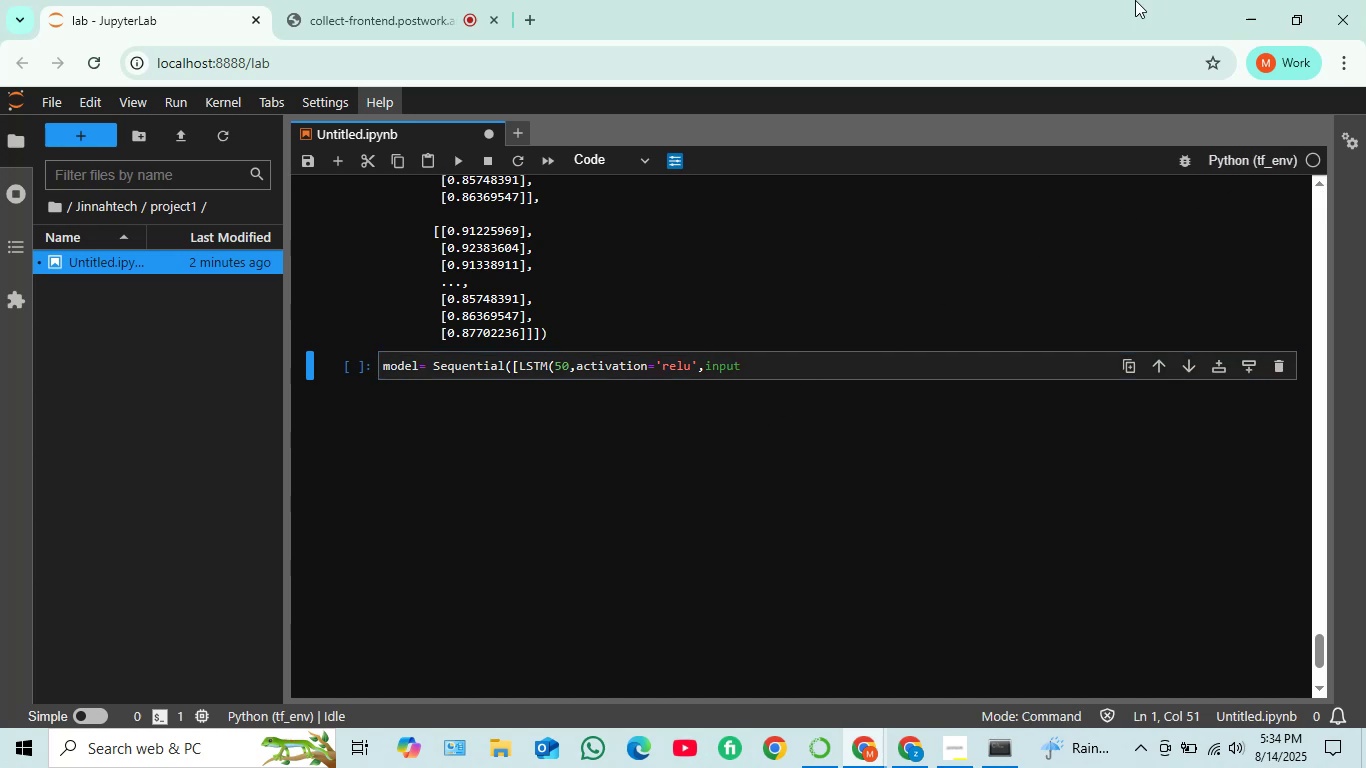 
wait(6.51)
 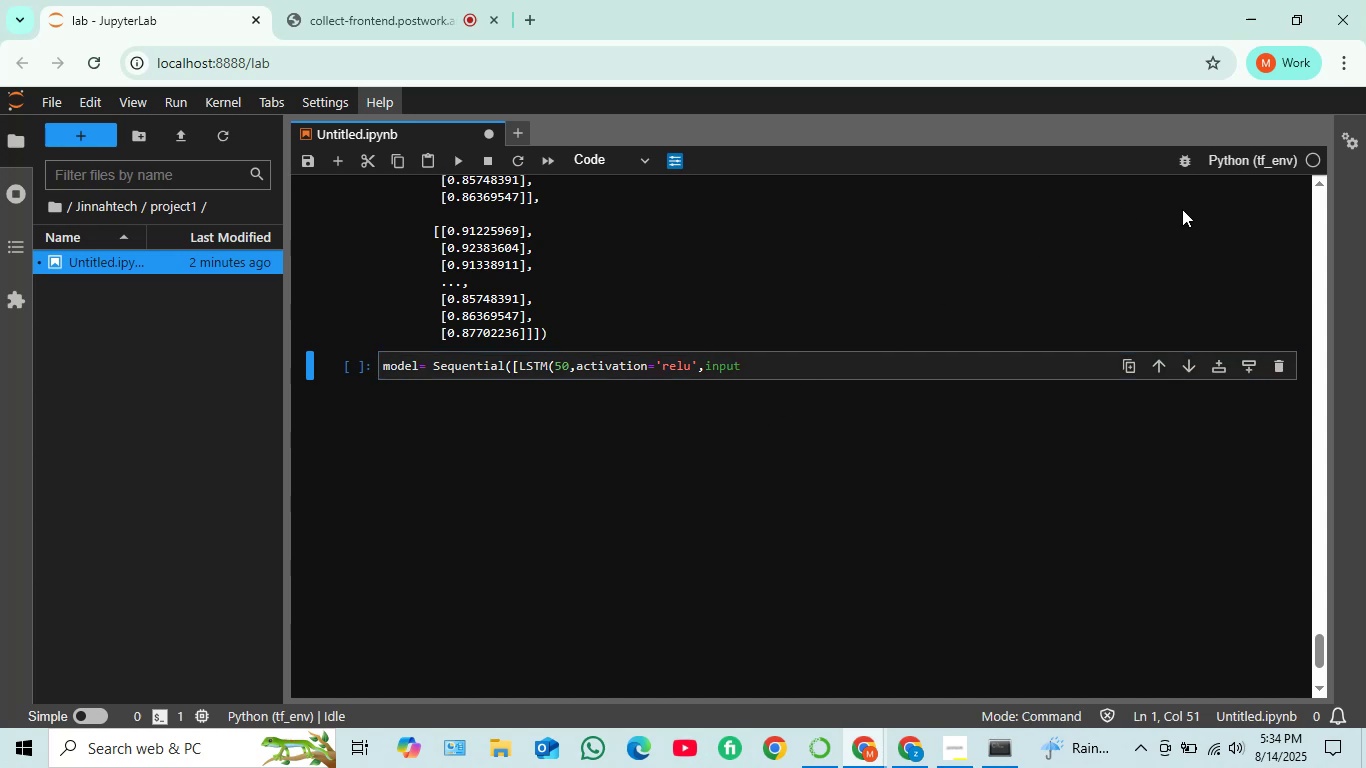 
scroll: coordinate [1035, 360], scroll_direction: up, amount: 4.0
 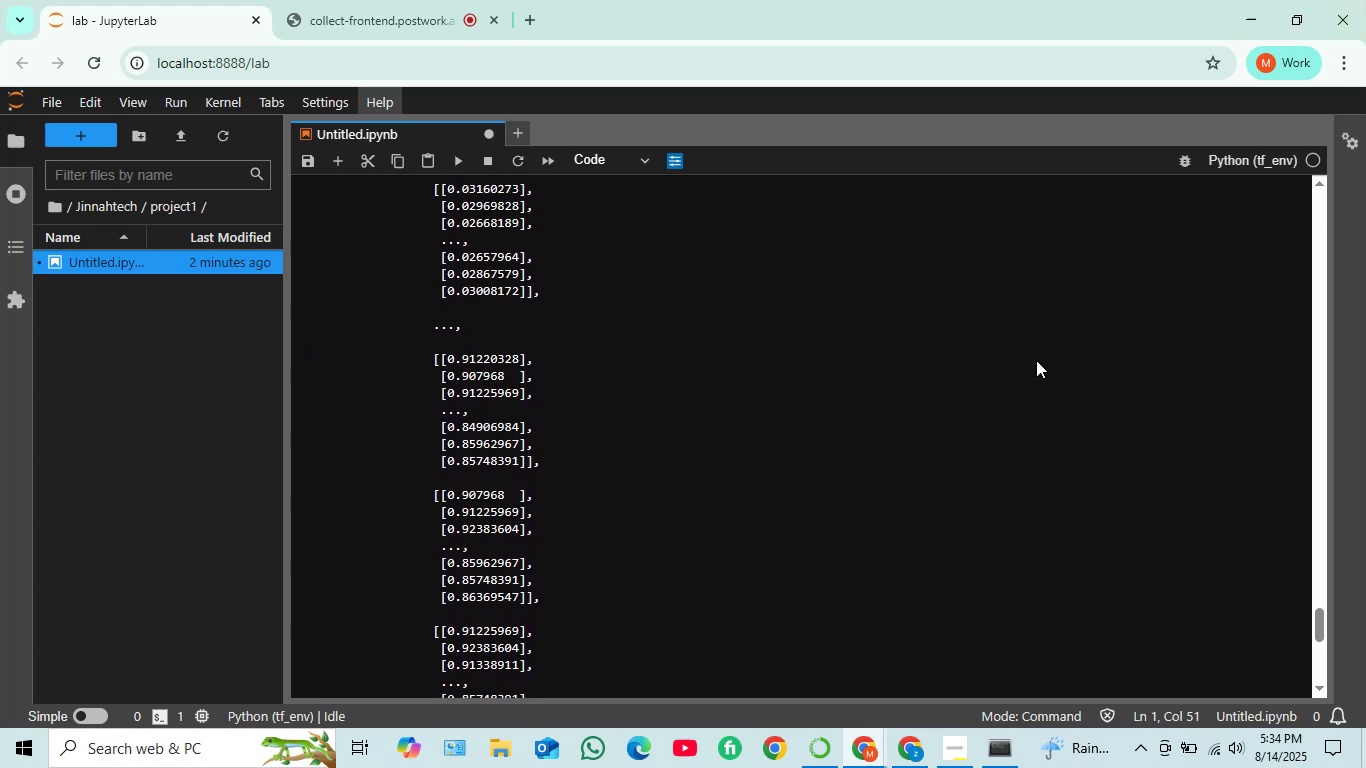 
scroll: coordinate [1037, 363], scroll_direction: down, amount: 2.0
 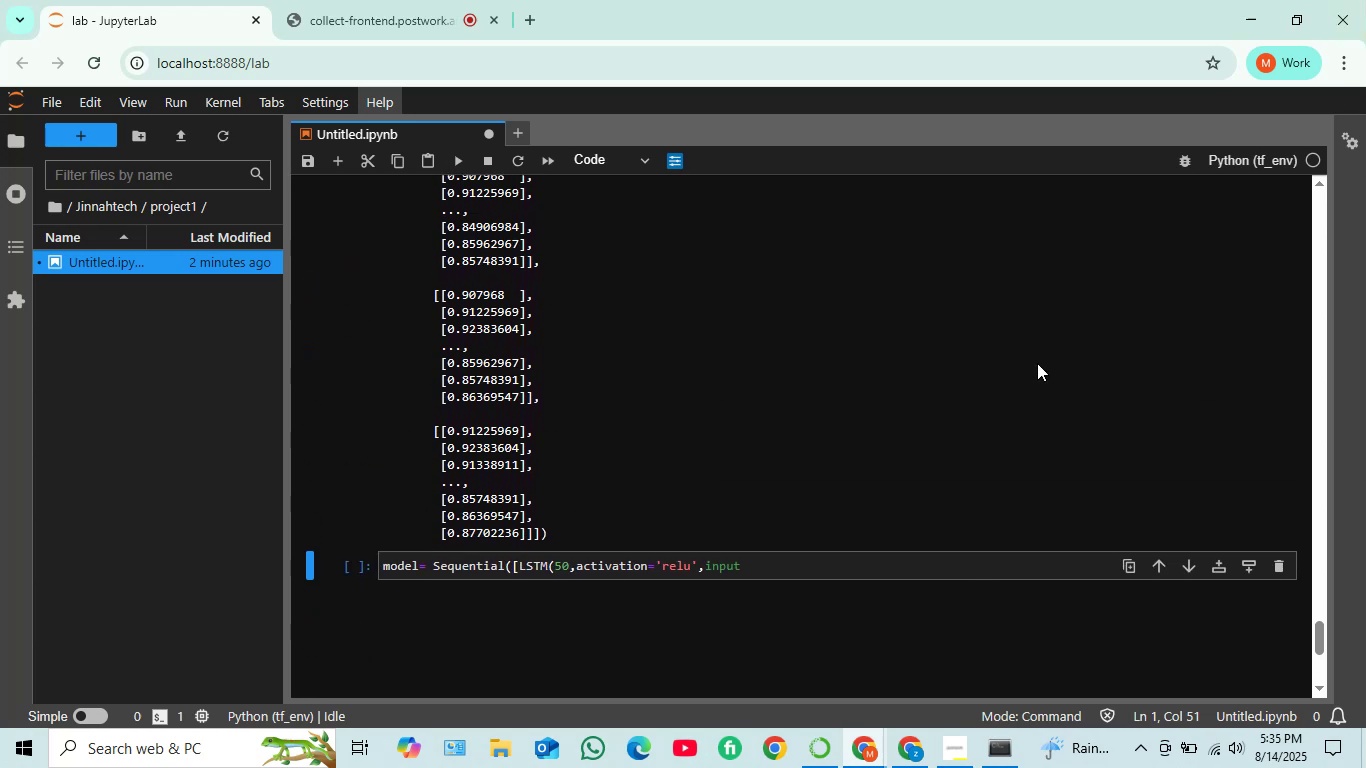 
scroll: coordinate [1036, 364], scroll_direction: up, amount: 8.0
 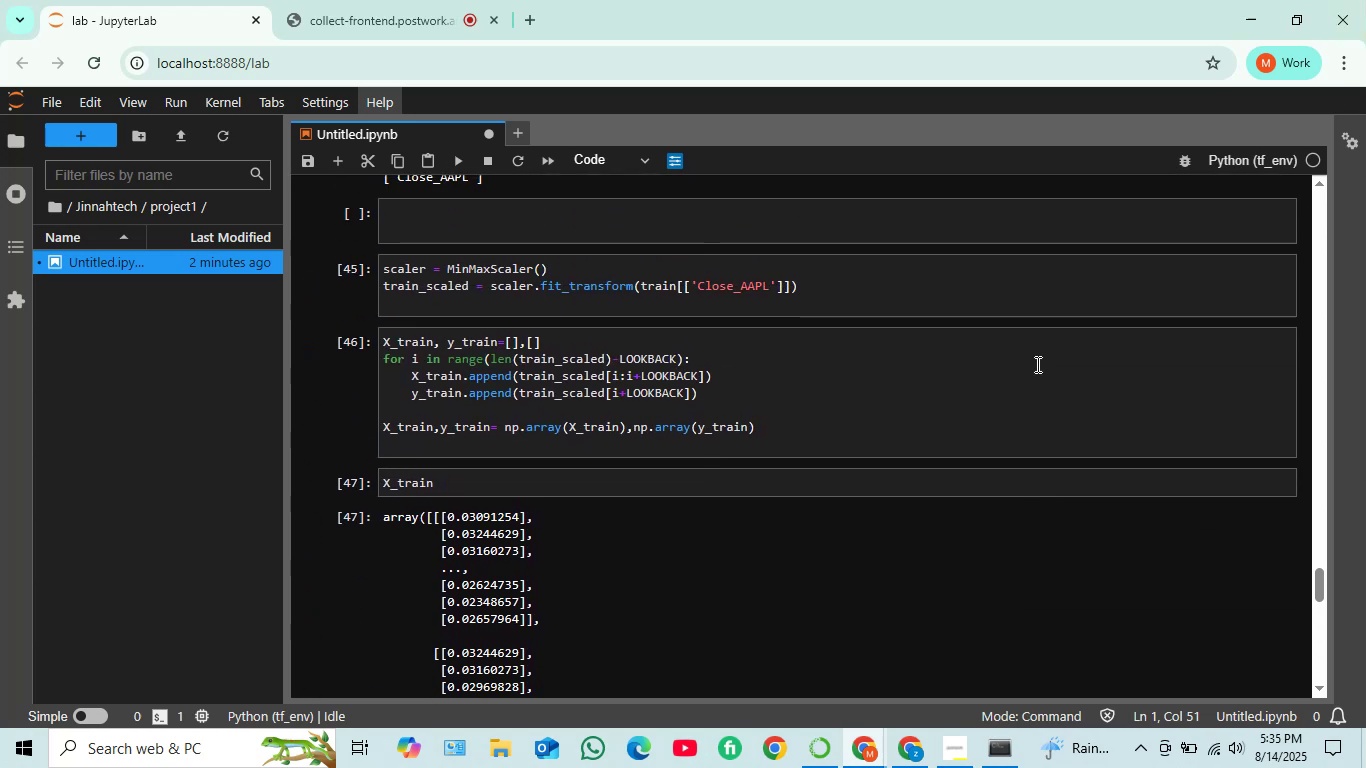 
scroll: coordinate [1033, 363], scroll_direction: down, amount: 9.0
 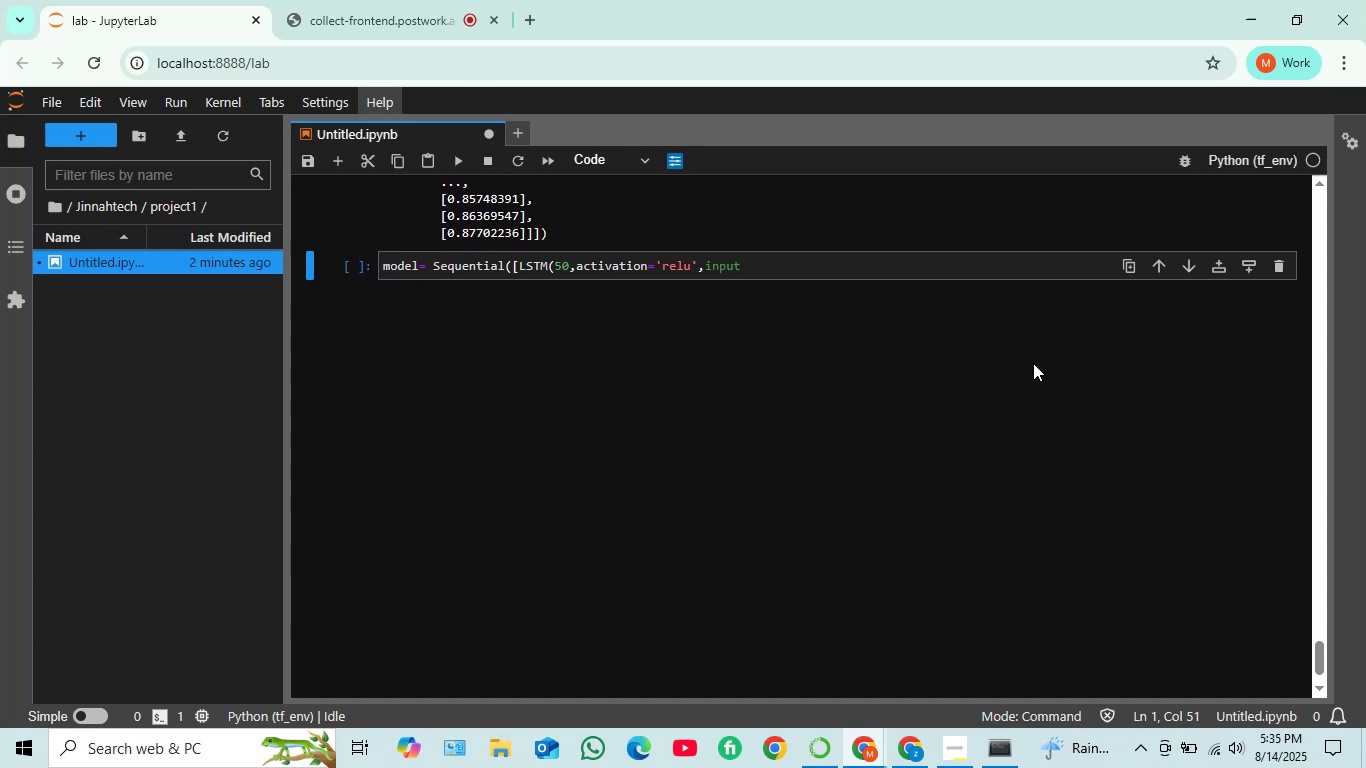 
scroll: coordinate [1033, 363], scroll_direction: up, amount: 1.0
 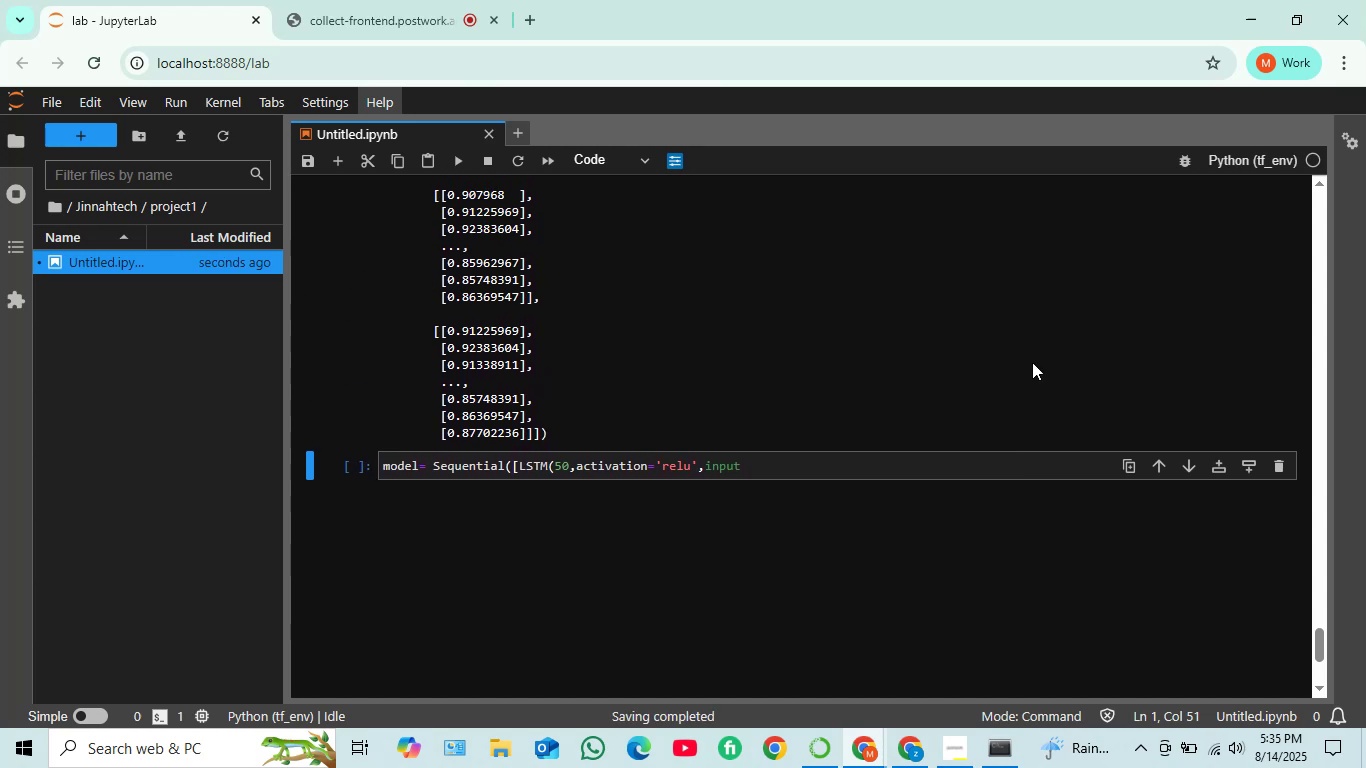 
scroll: coordinate [1005, 340], scroll_direction: down, amount: 2.0
 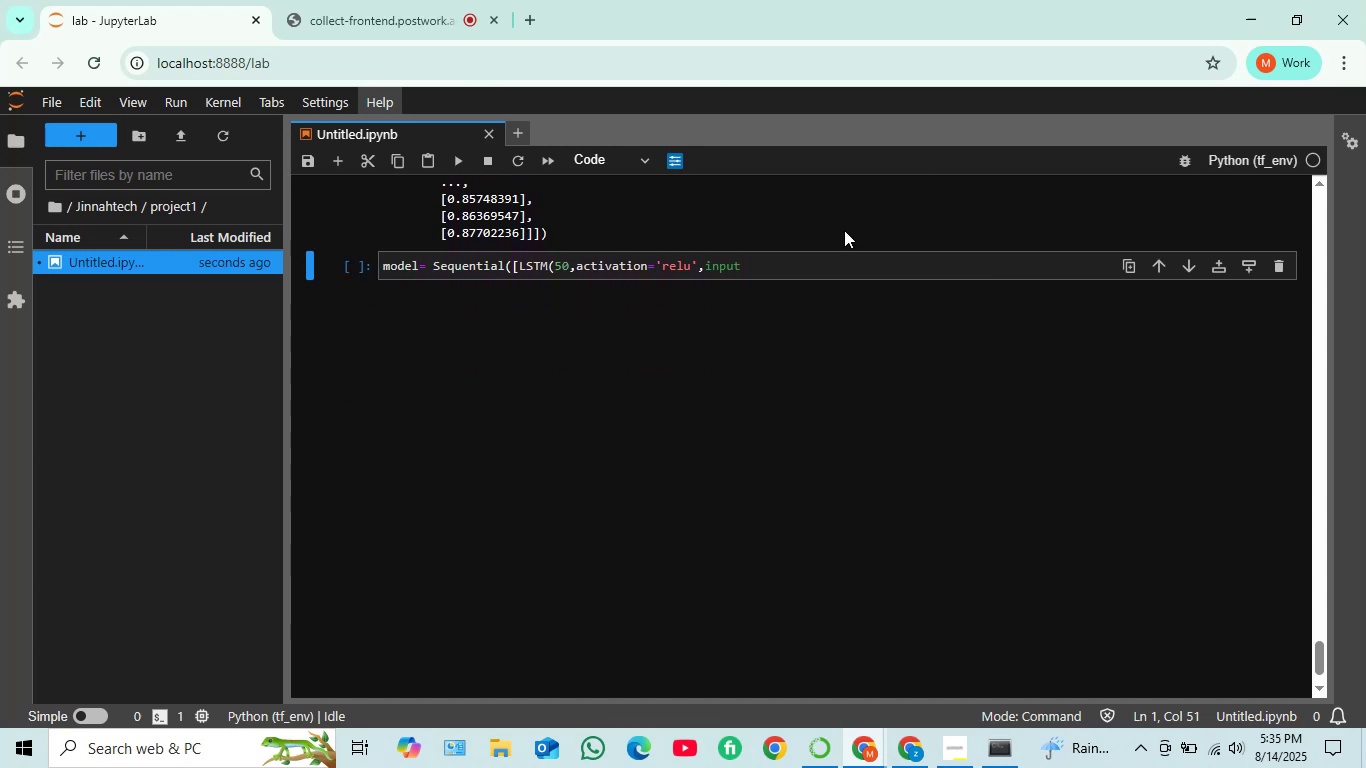 
left_click([813, 270])
 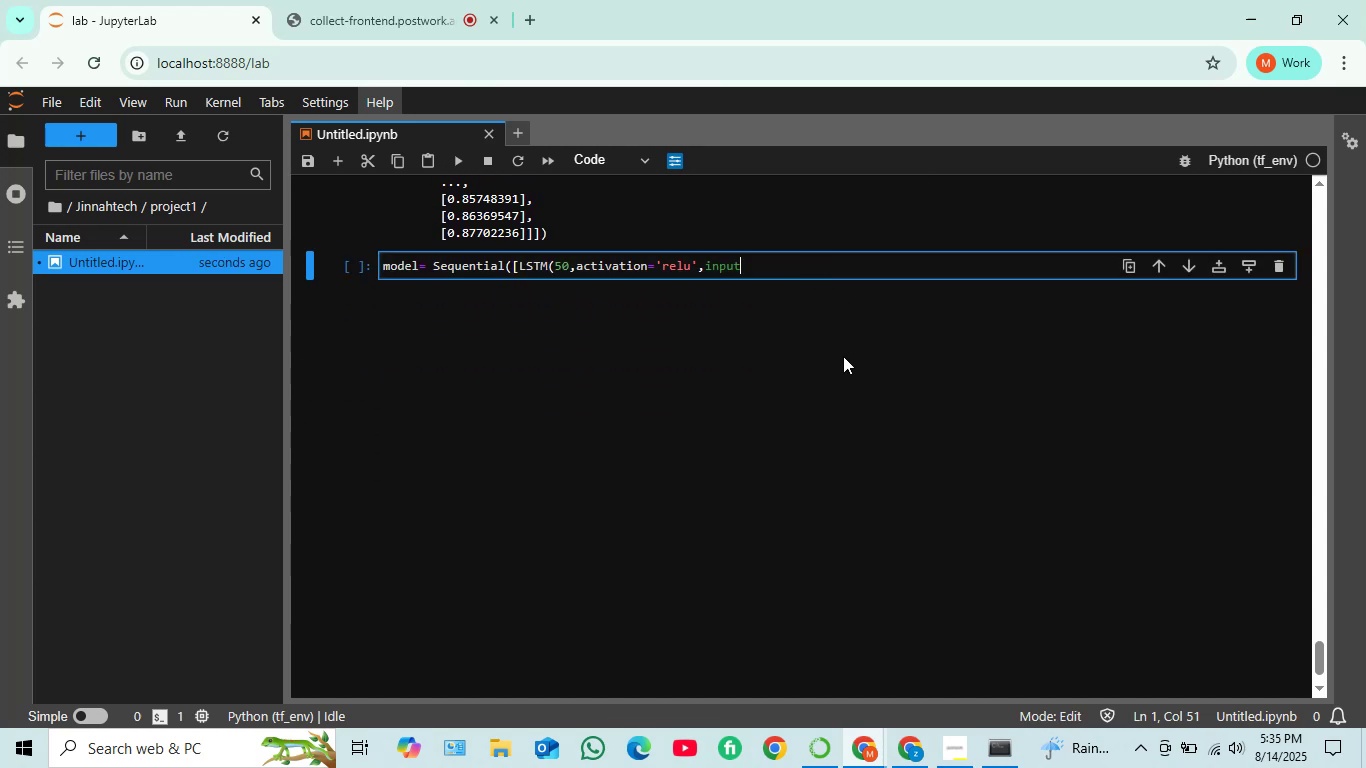 
key(Equal)
 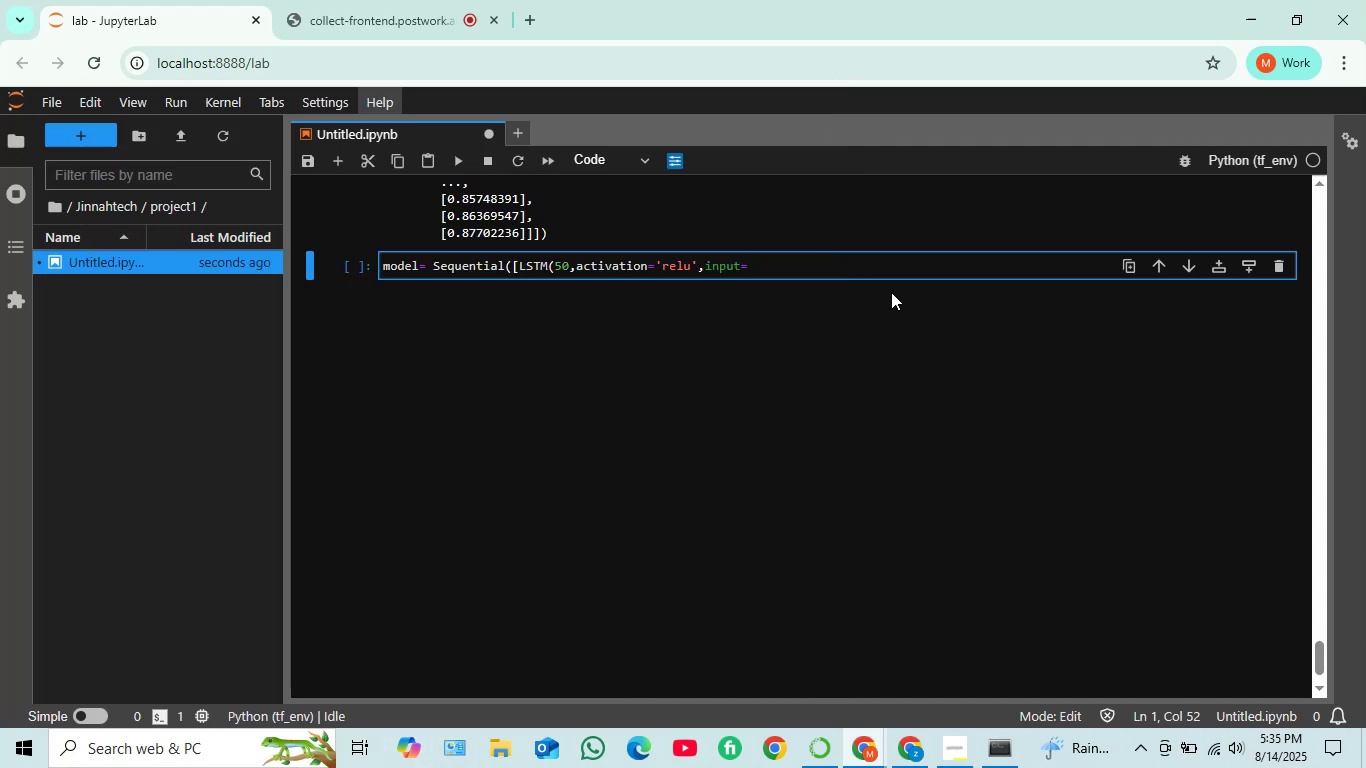 
wait(10.37)
 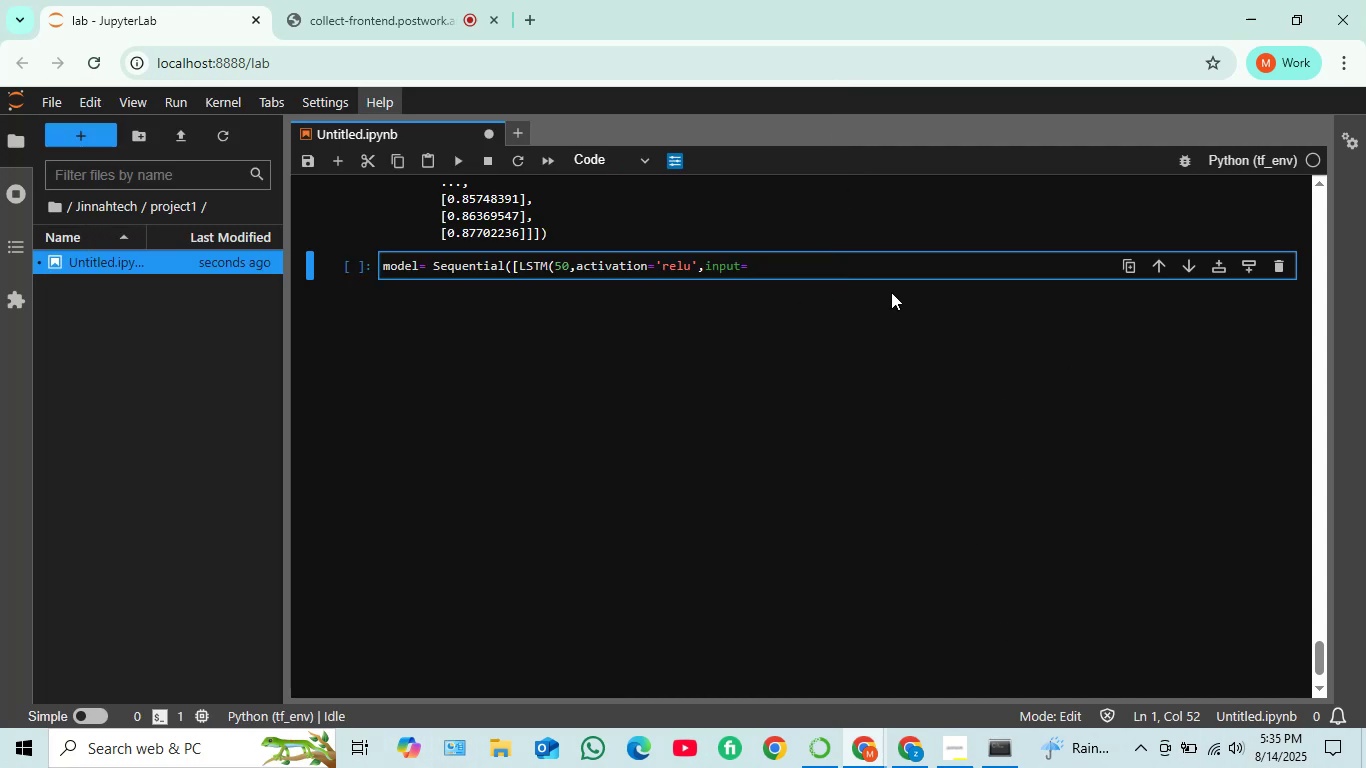 
scroll: coordinate [842, 248], scroll_direction: up, amount: 2.0
 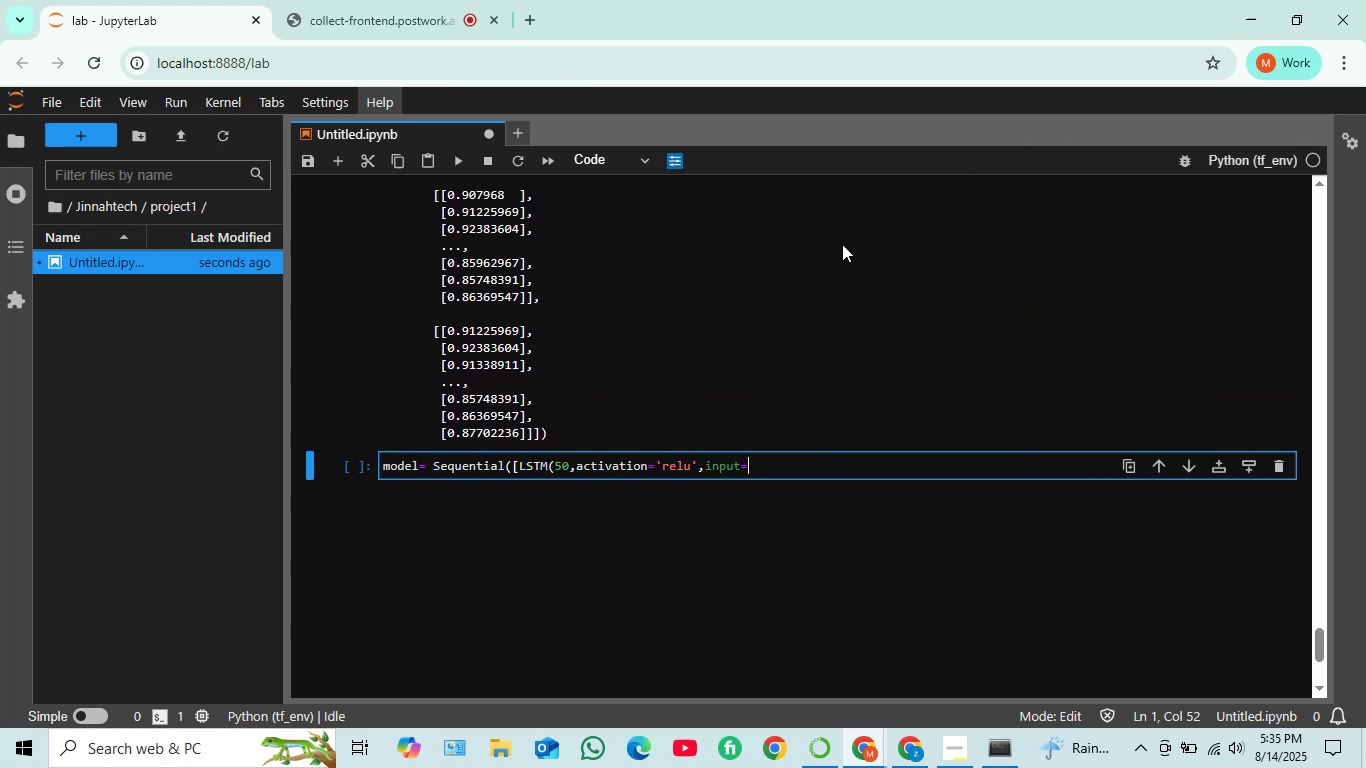 
scroll: coordinate [842, 235], scroll_direction: down, amount: 2.0
 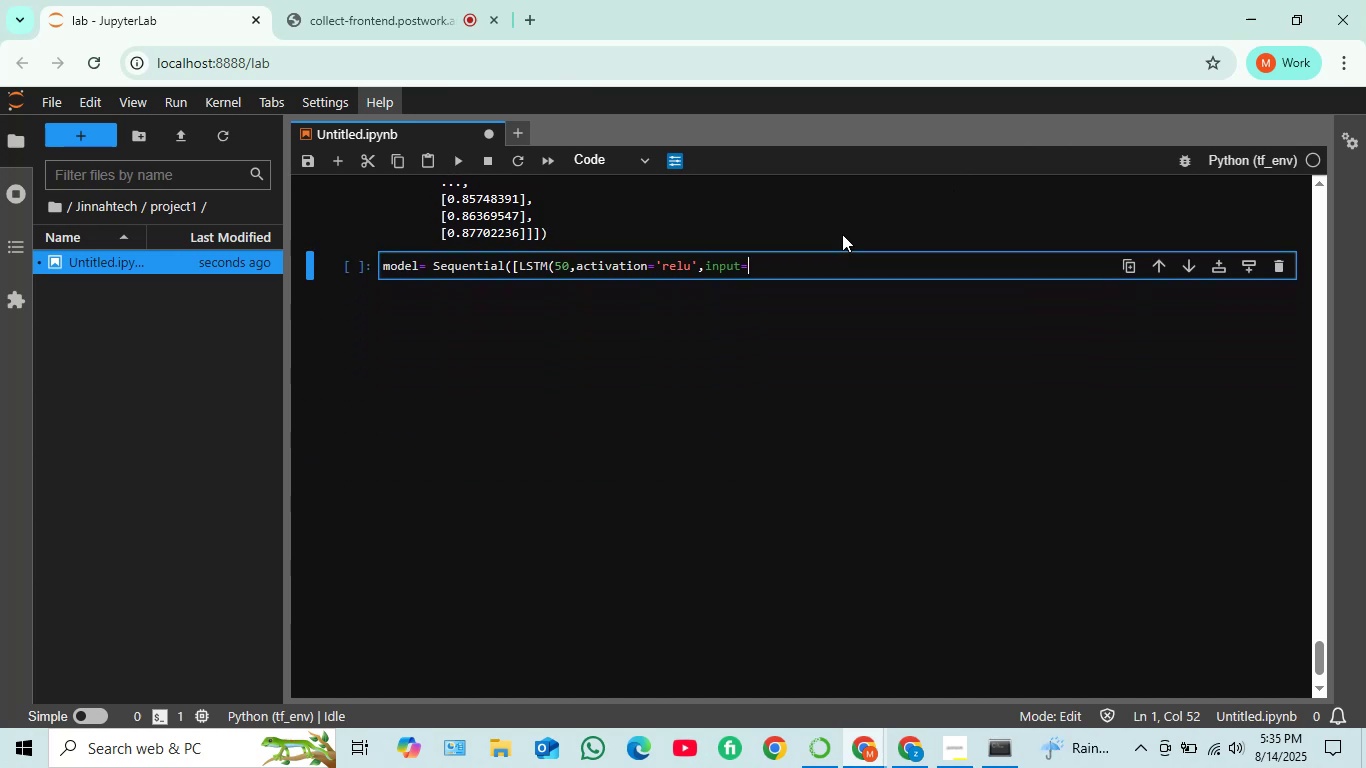 
key(Y)
 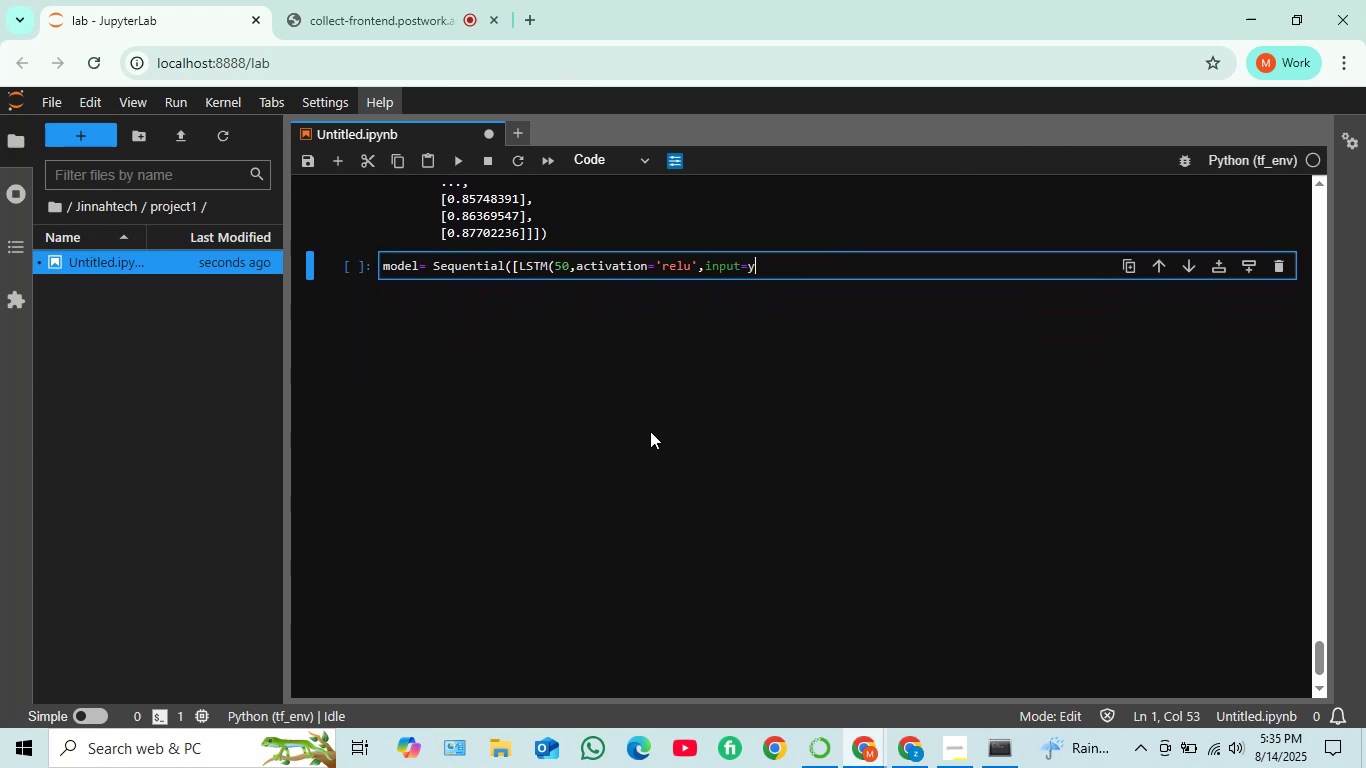 
key(Backspace)
 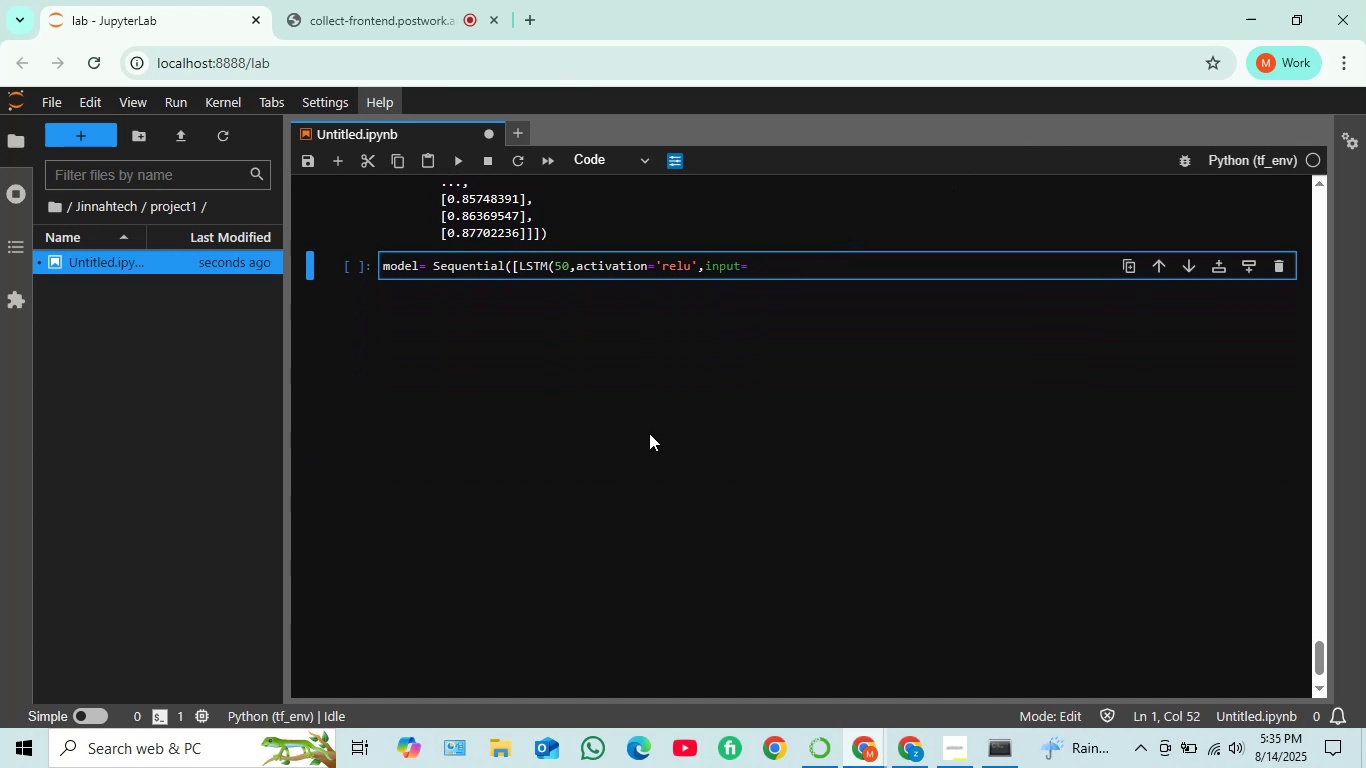 
wait(5.39)
 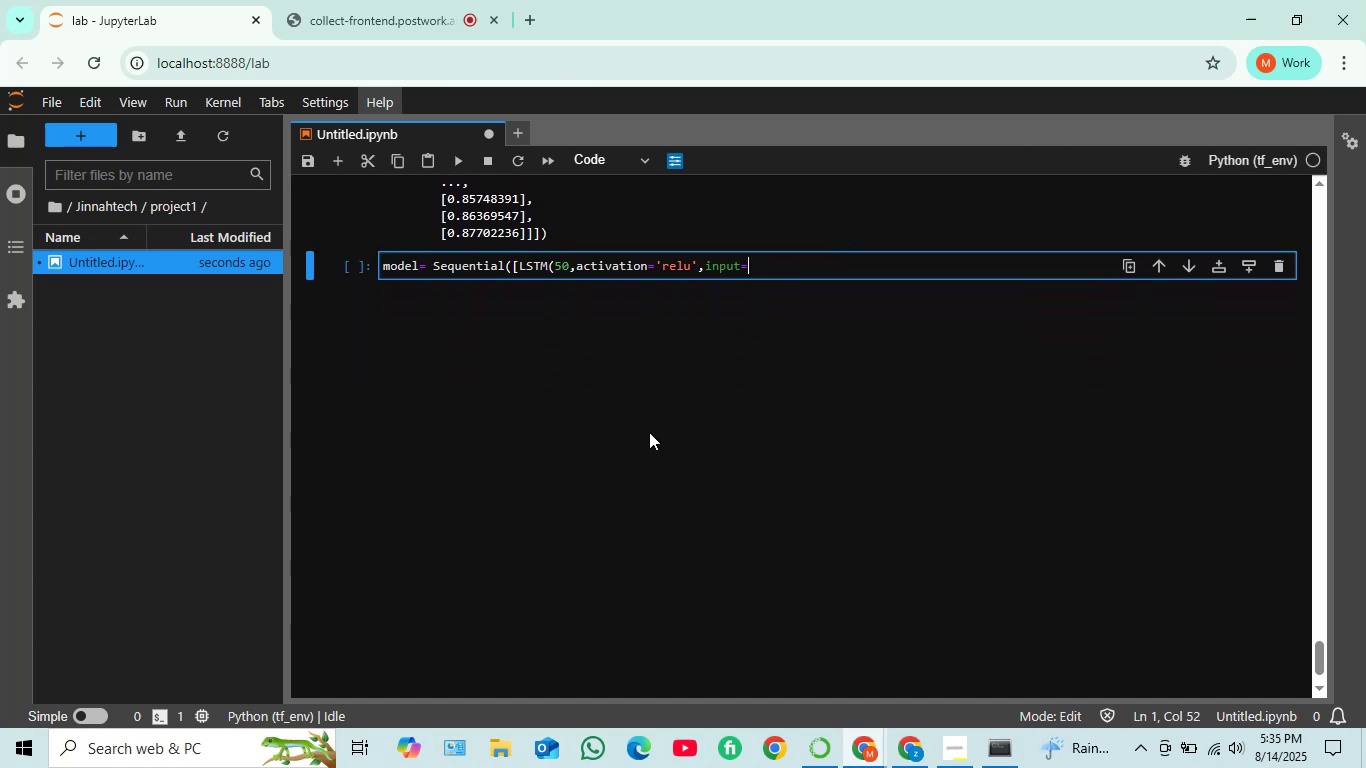 
key(Backspace)
type(_shape=()
 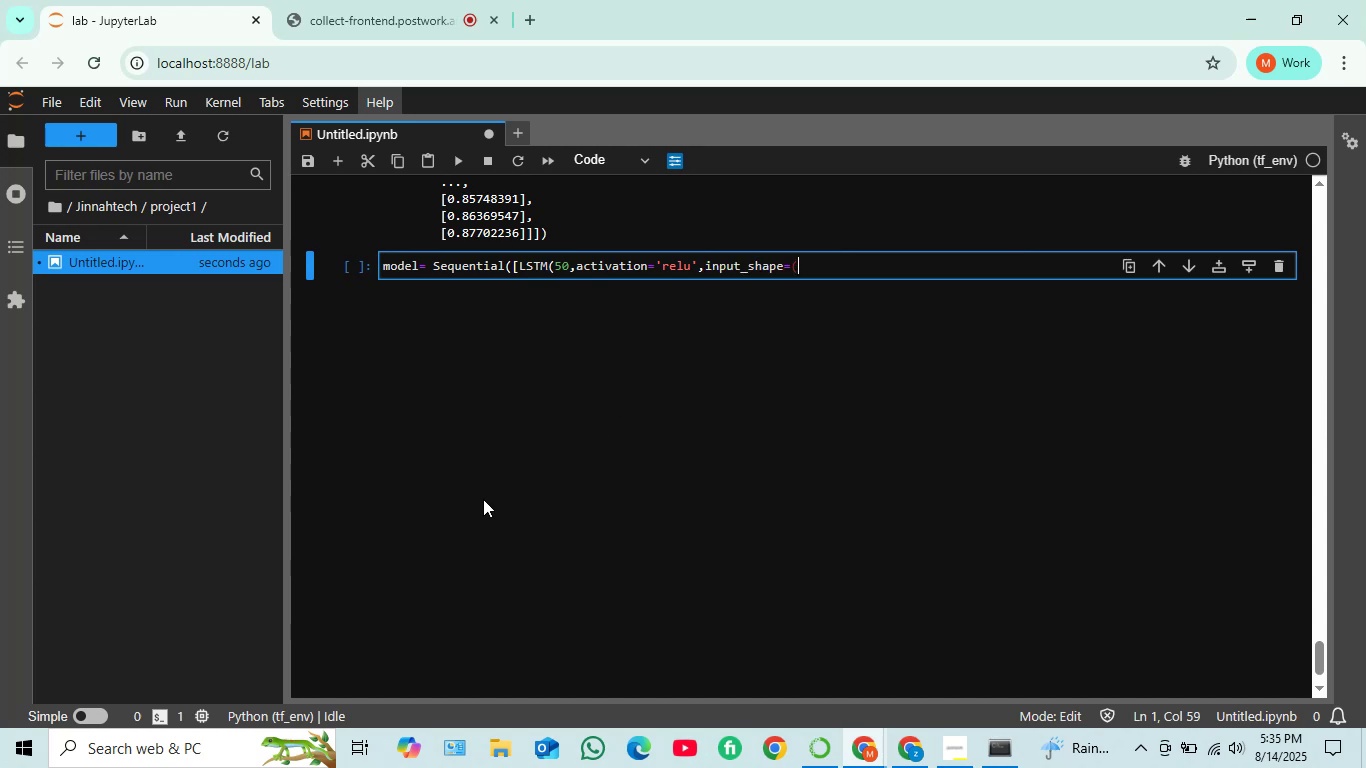 
wait(10.69)
 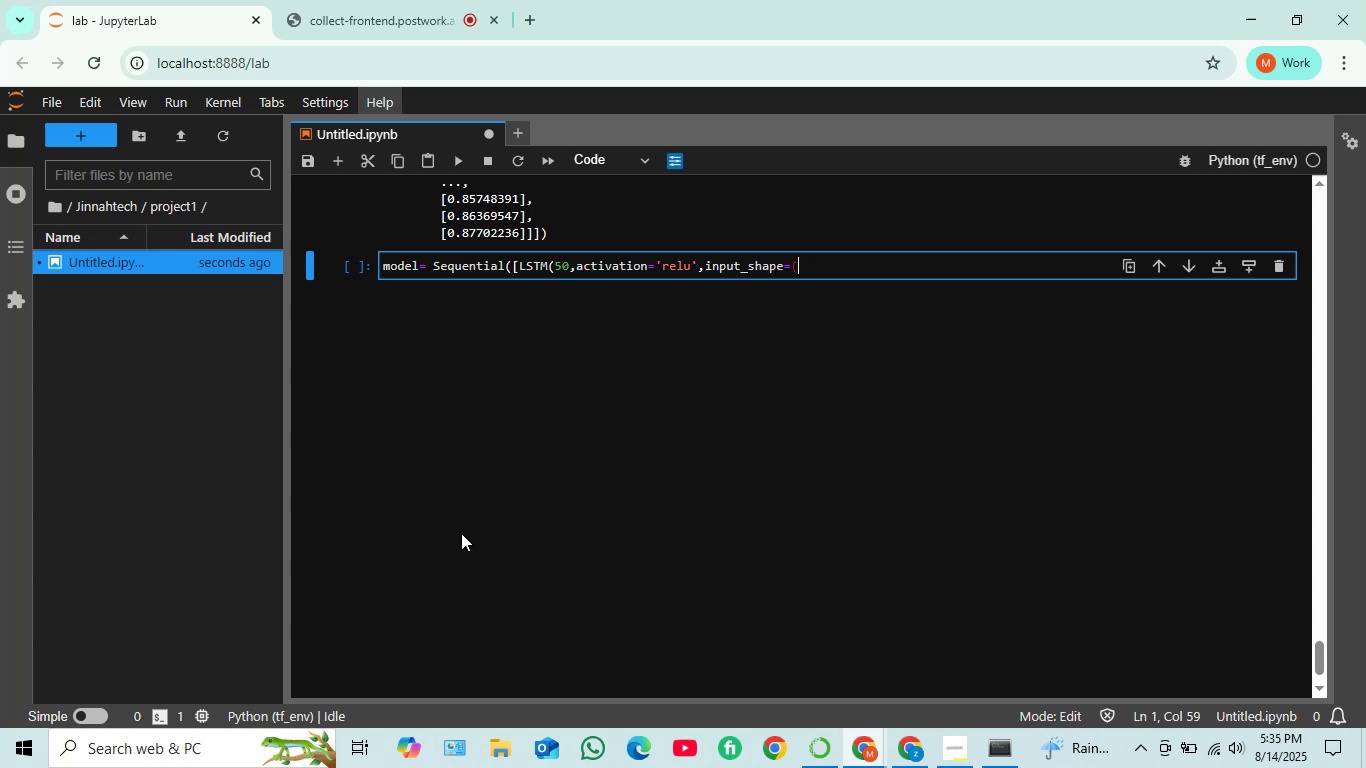 
key(R)
 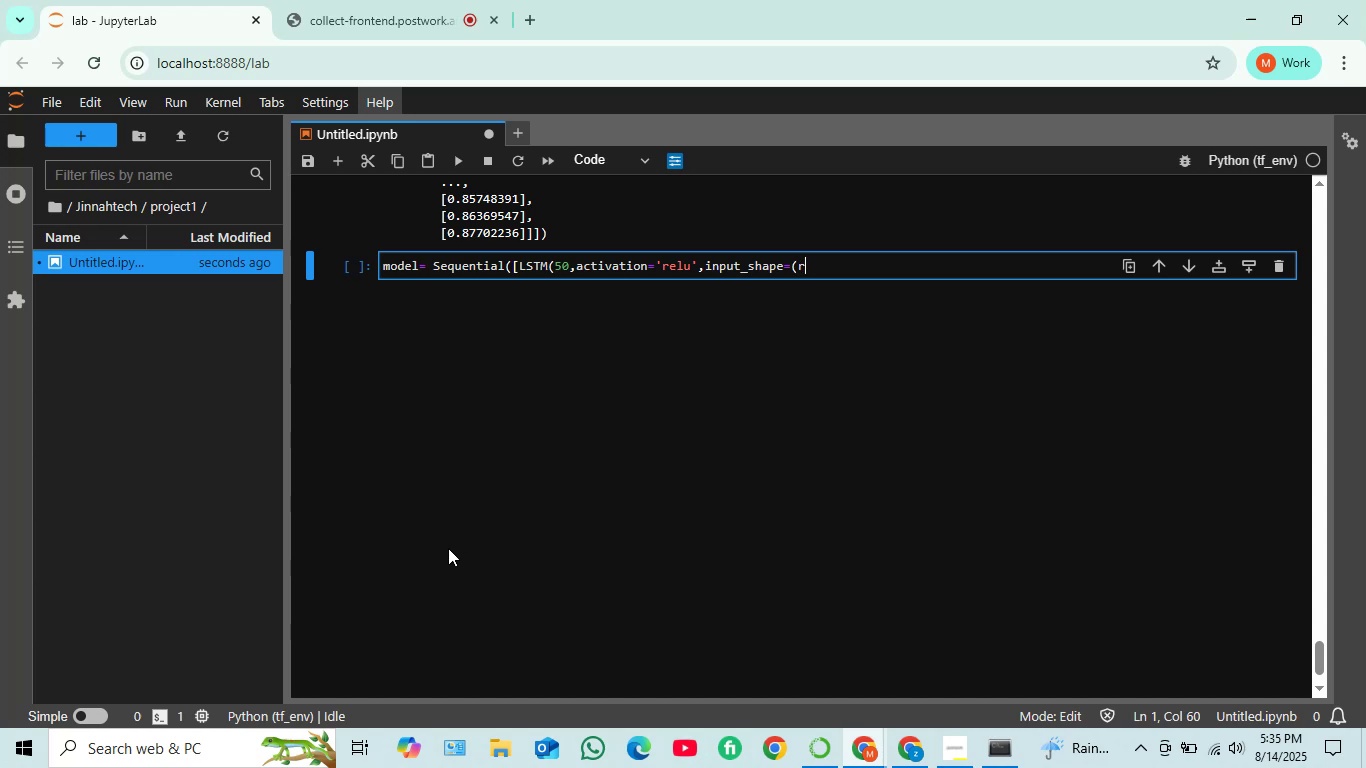 
key(Backspace)
 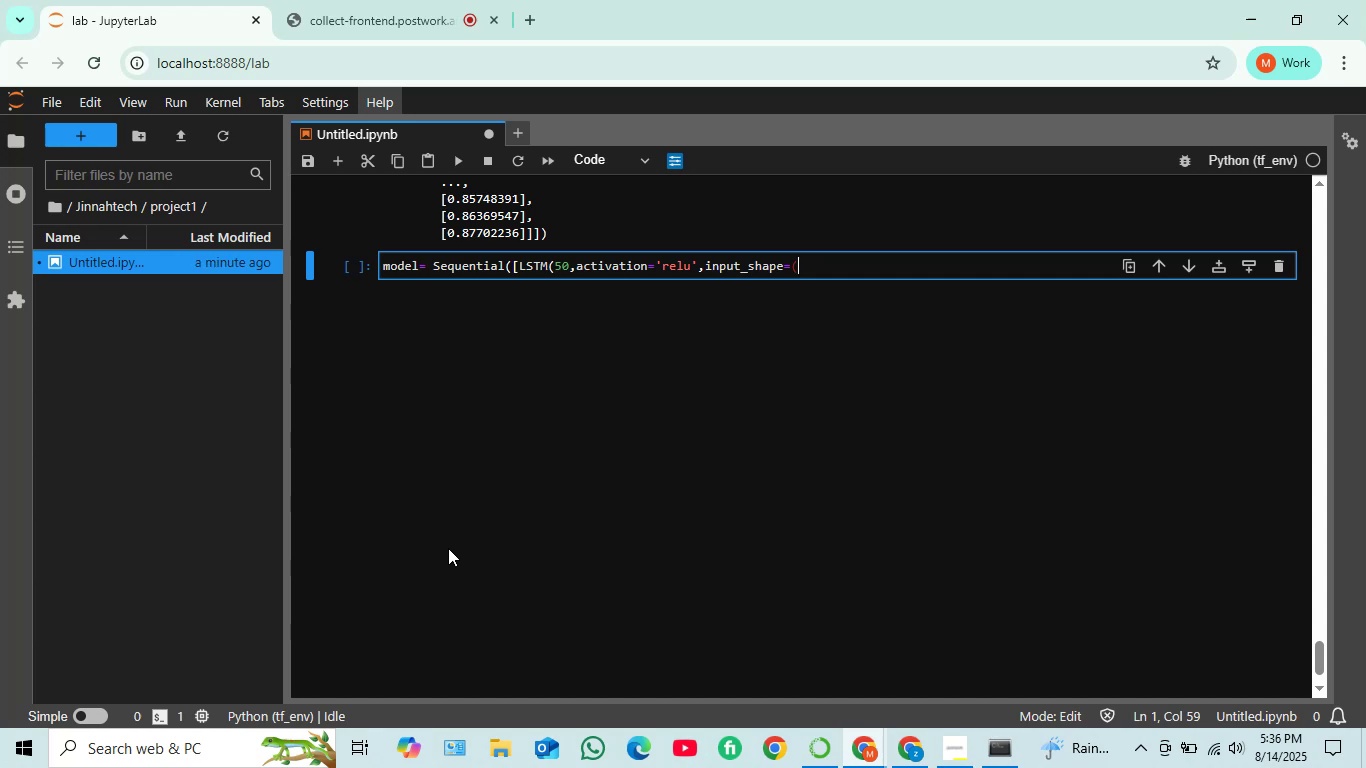 
wait(7.88)
 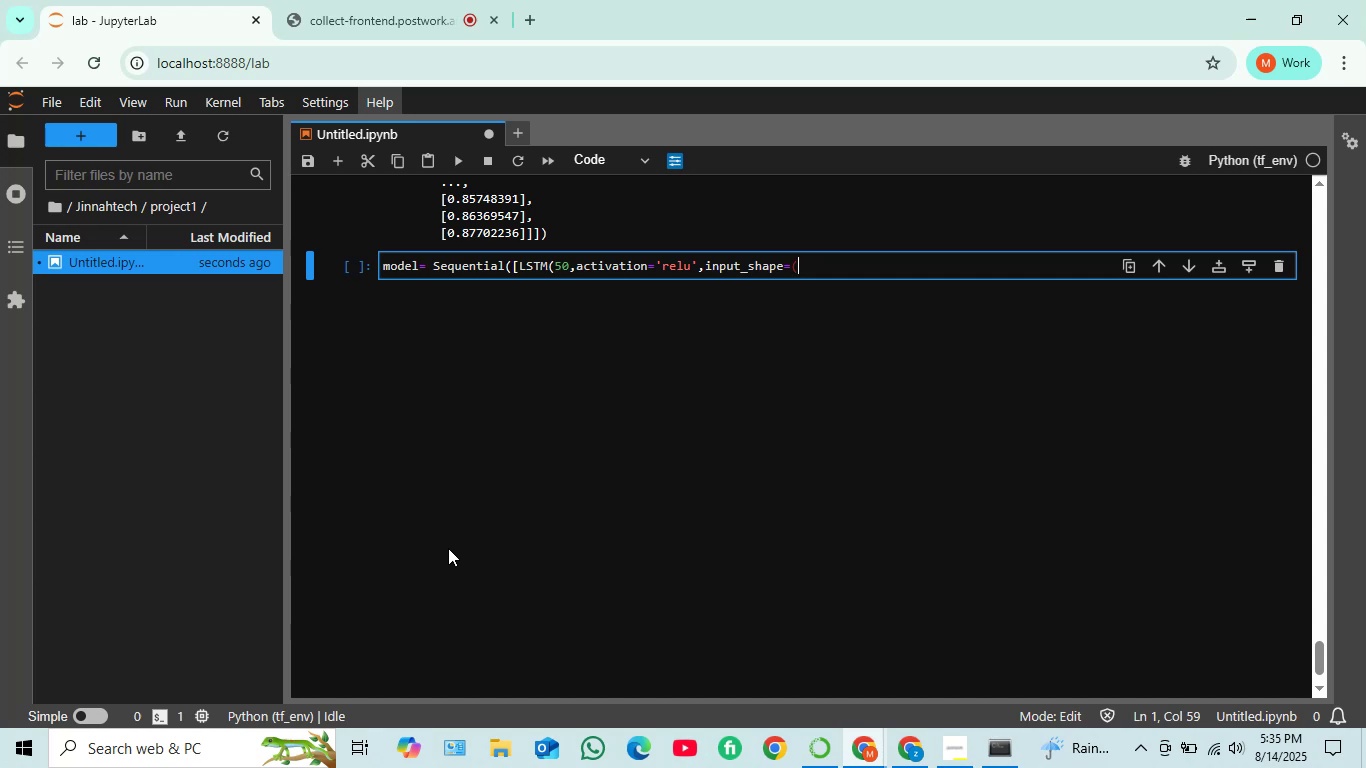 
key(G)
 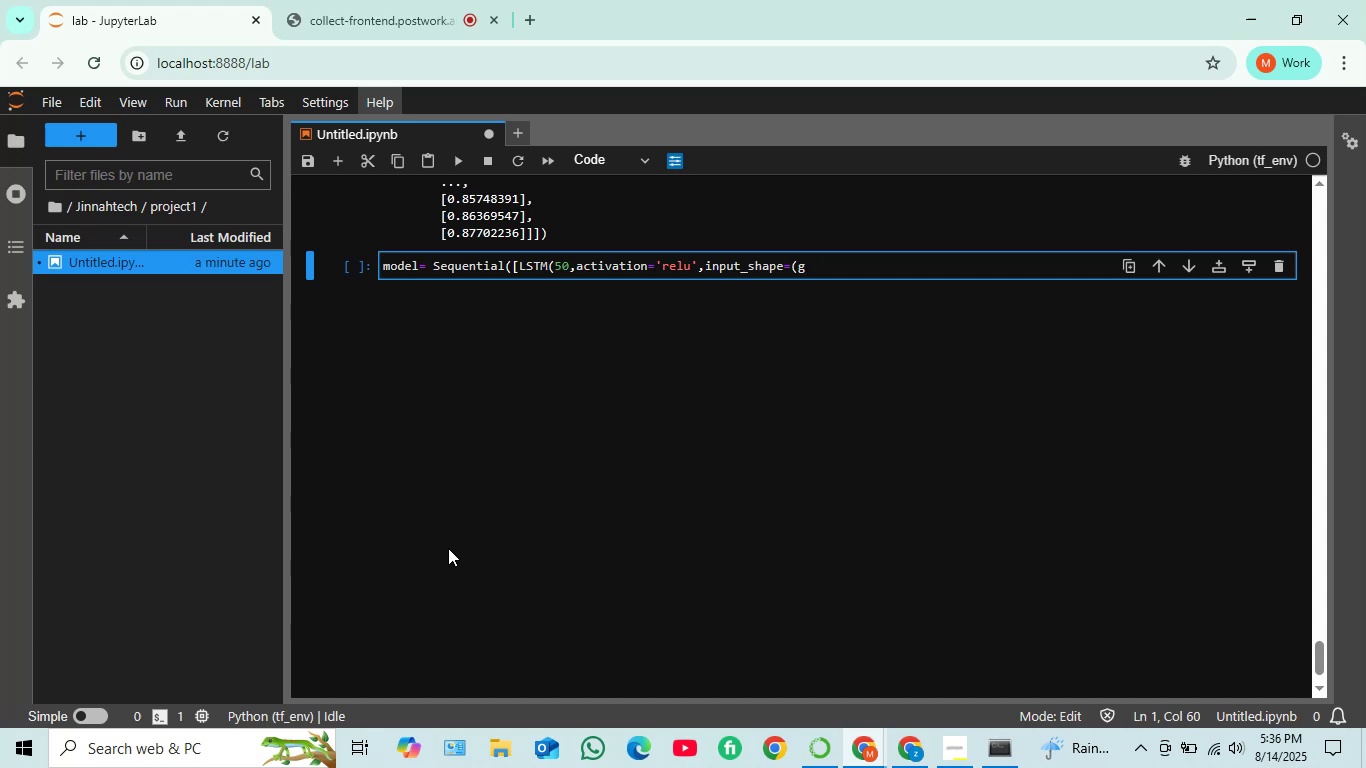 
key(Backspace)
 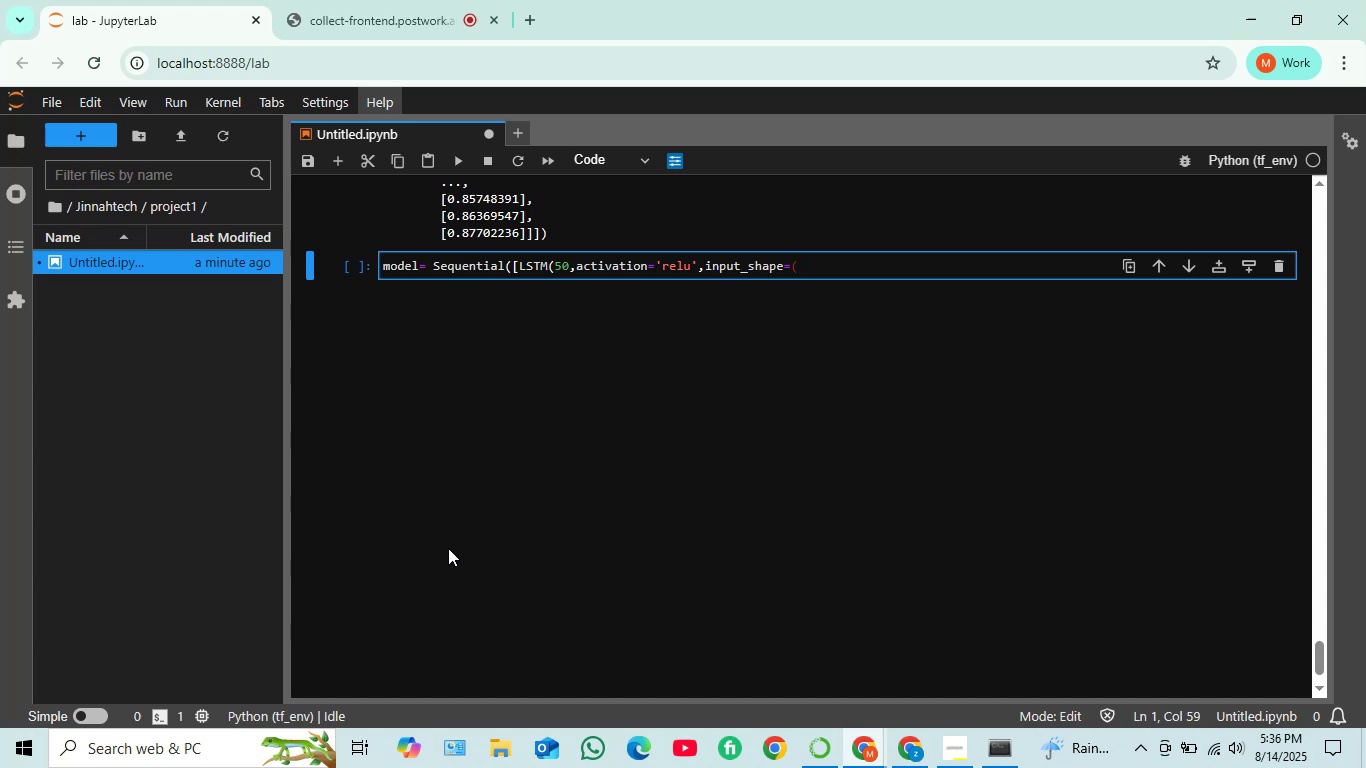 
wait(5.71)
 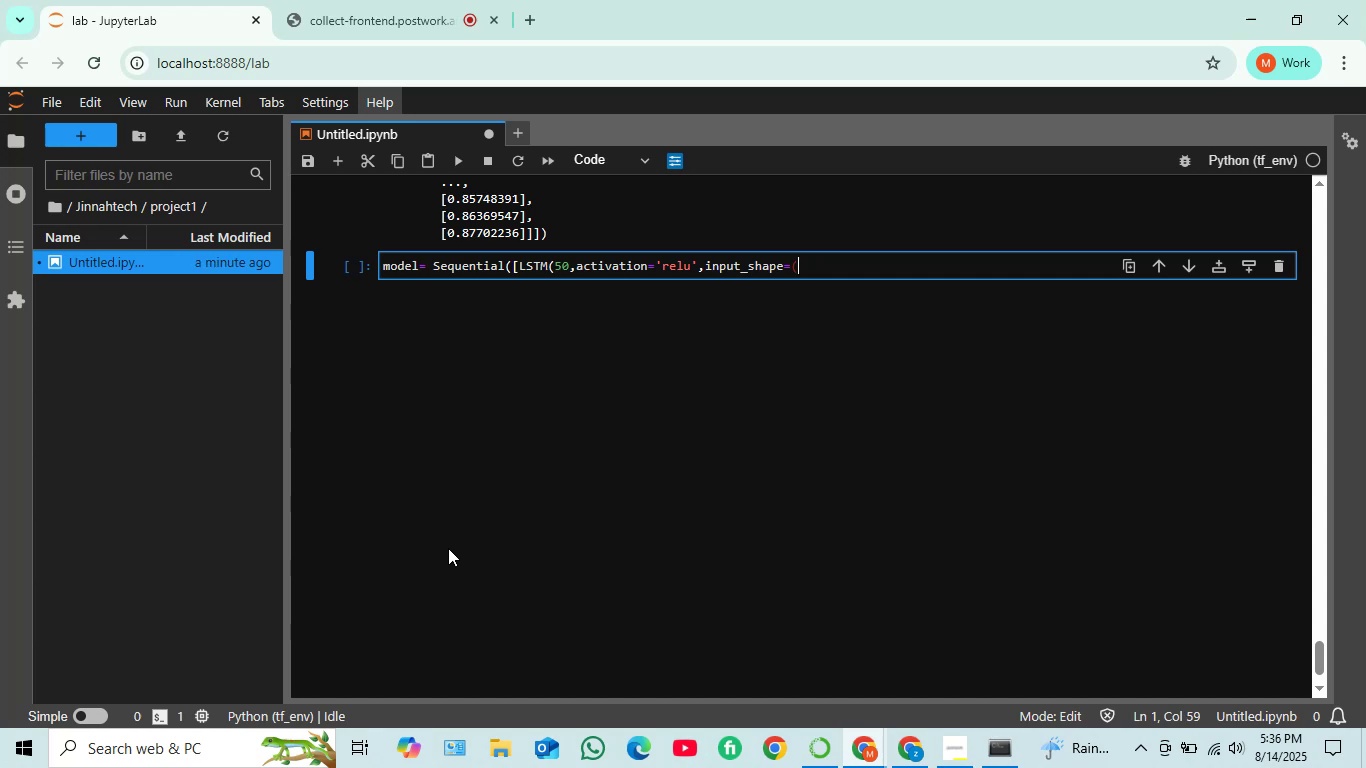 
key(G)
 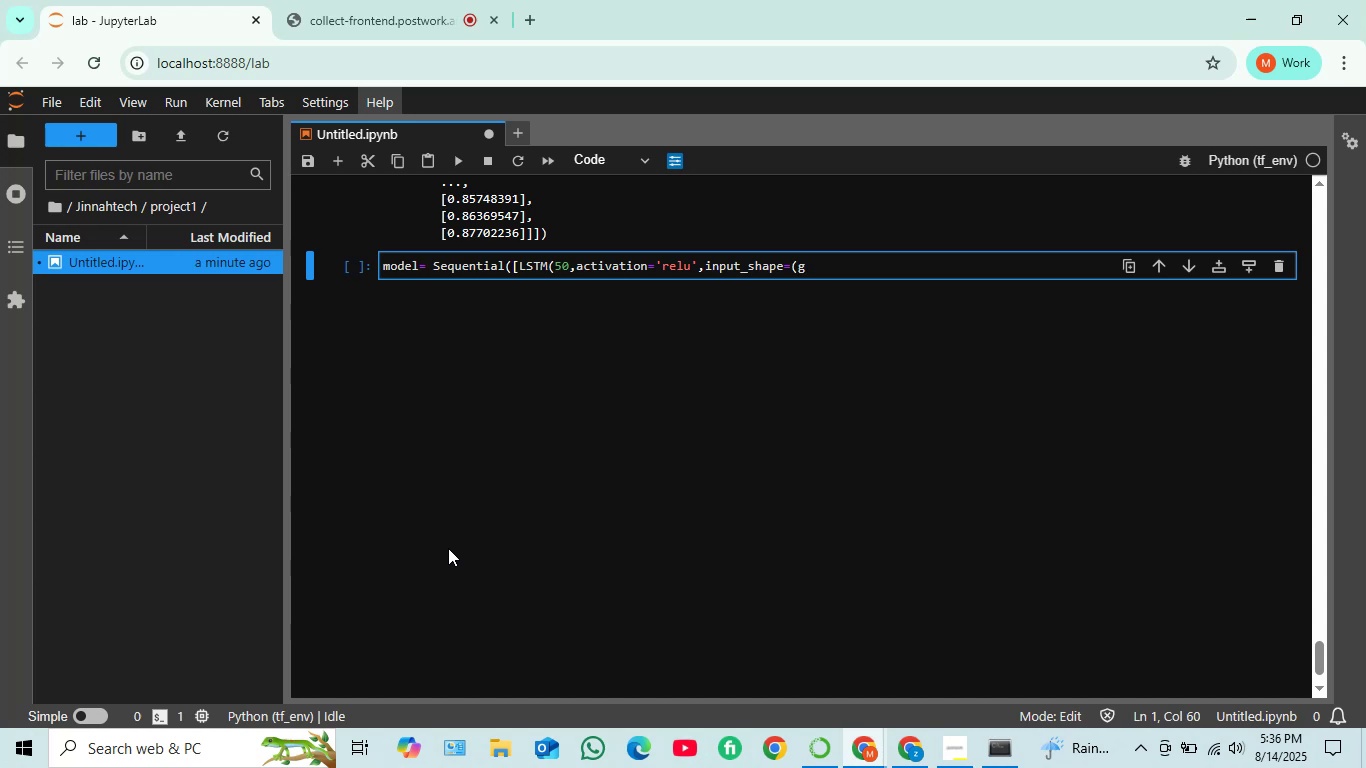 
key(Backspace)
 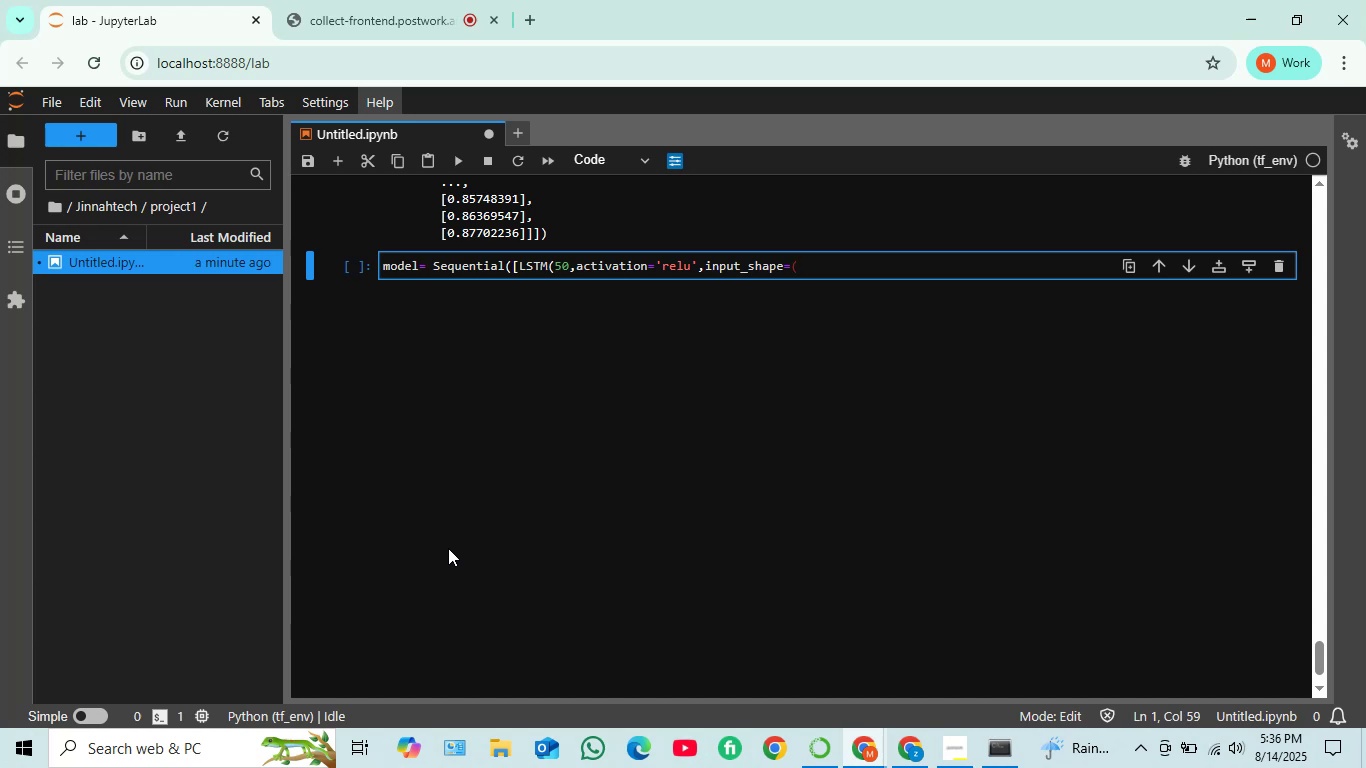 
wait(9.43)
 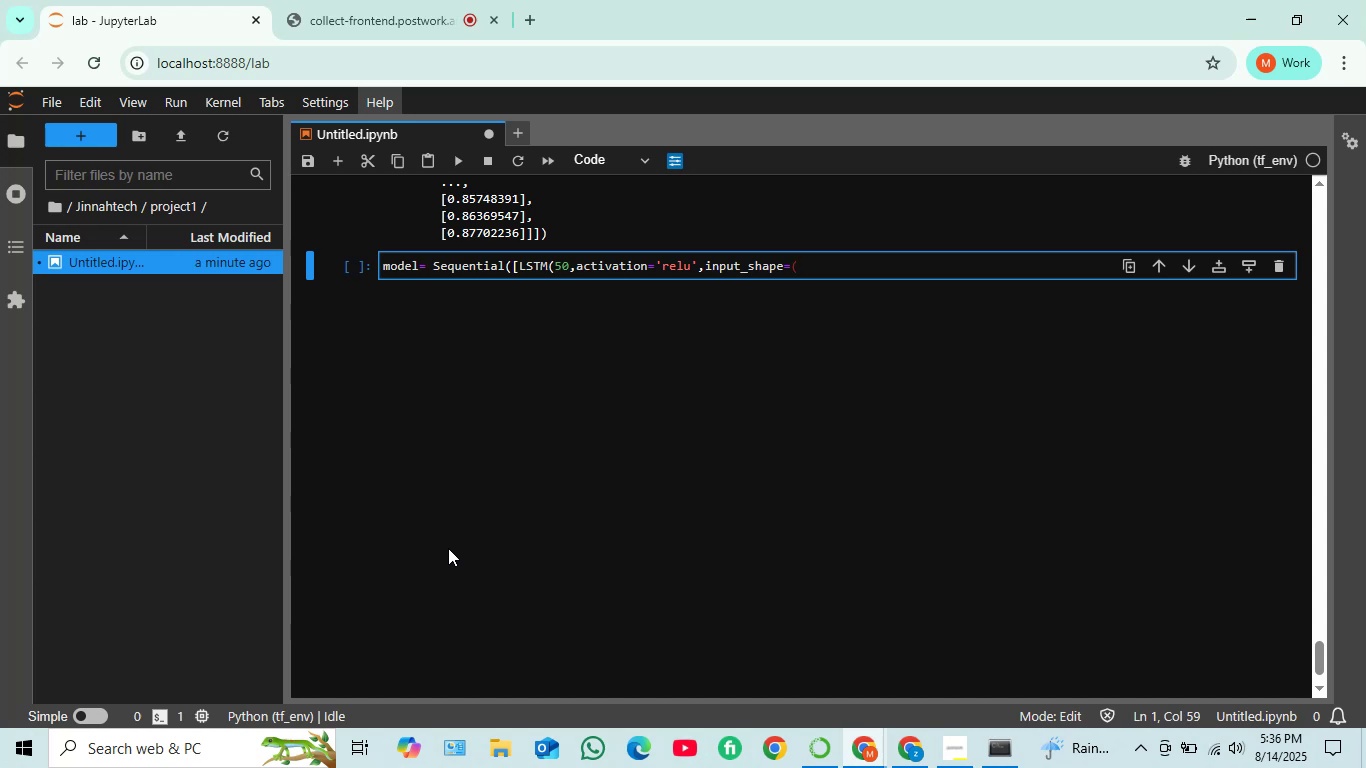 
type(LOOKBACK,1)))
 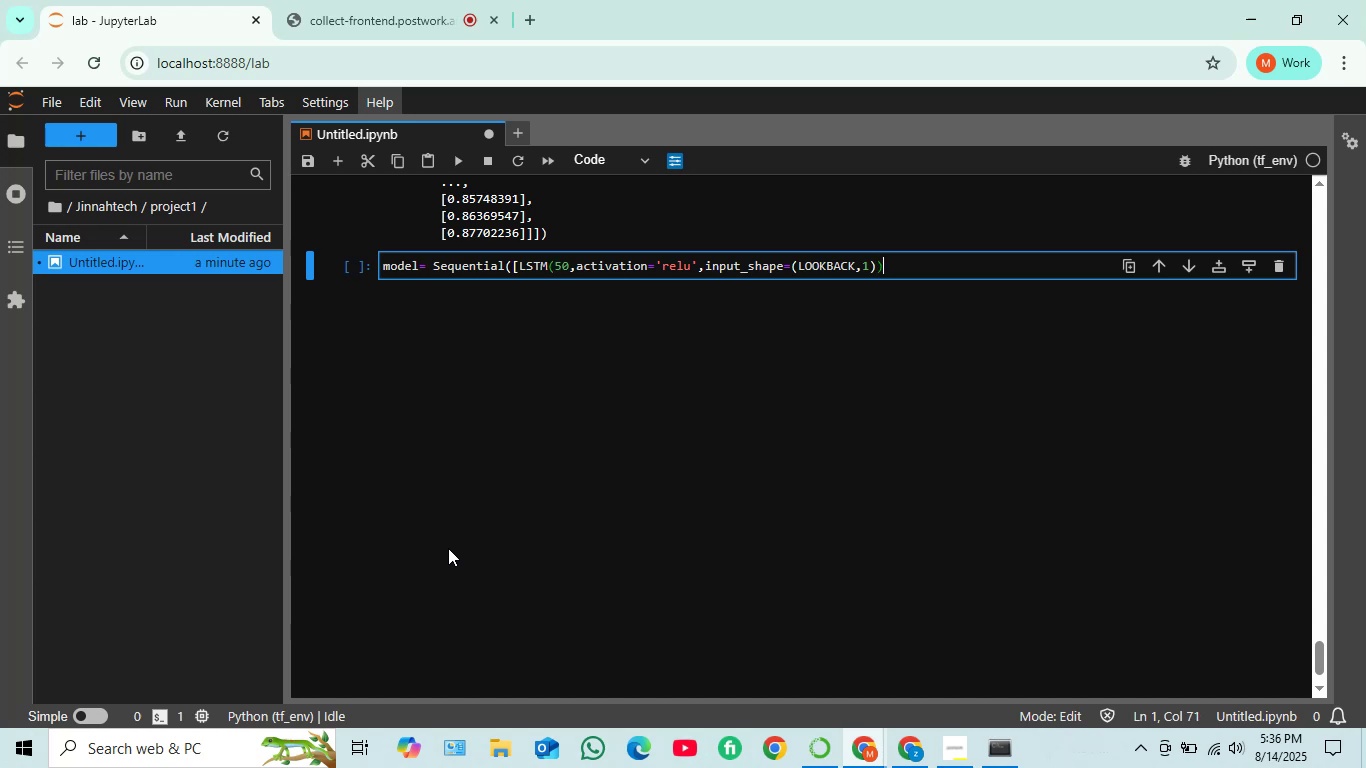 
wait(6.43)
 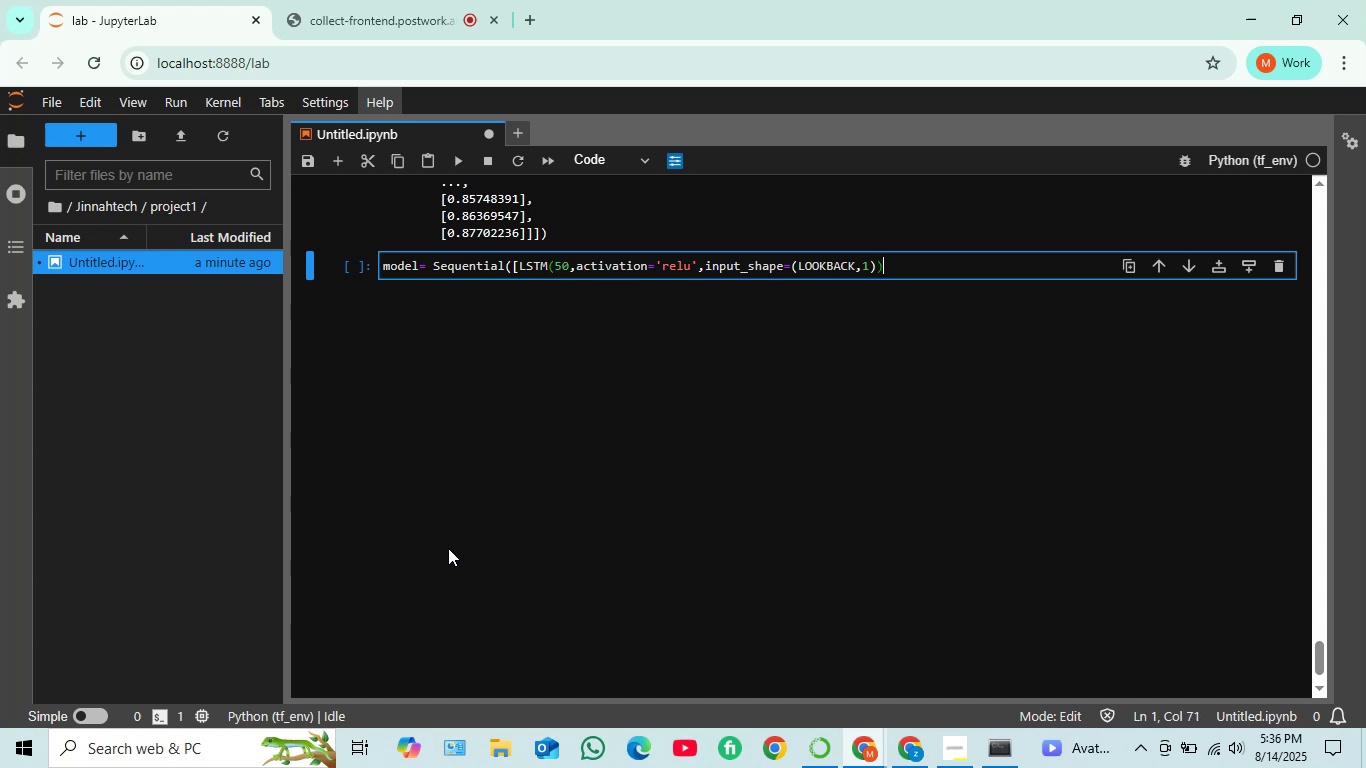 
left_click([513, 266])
 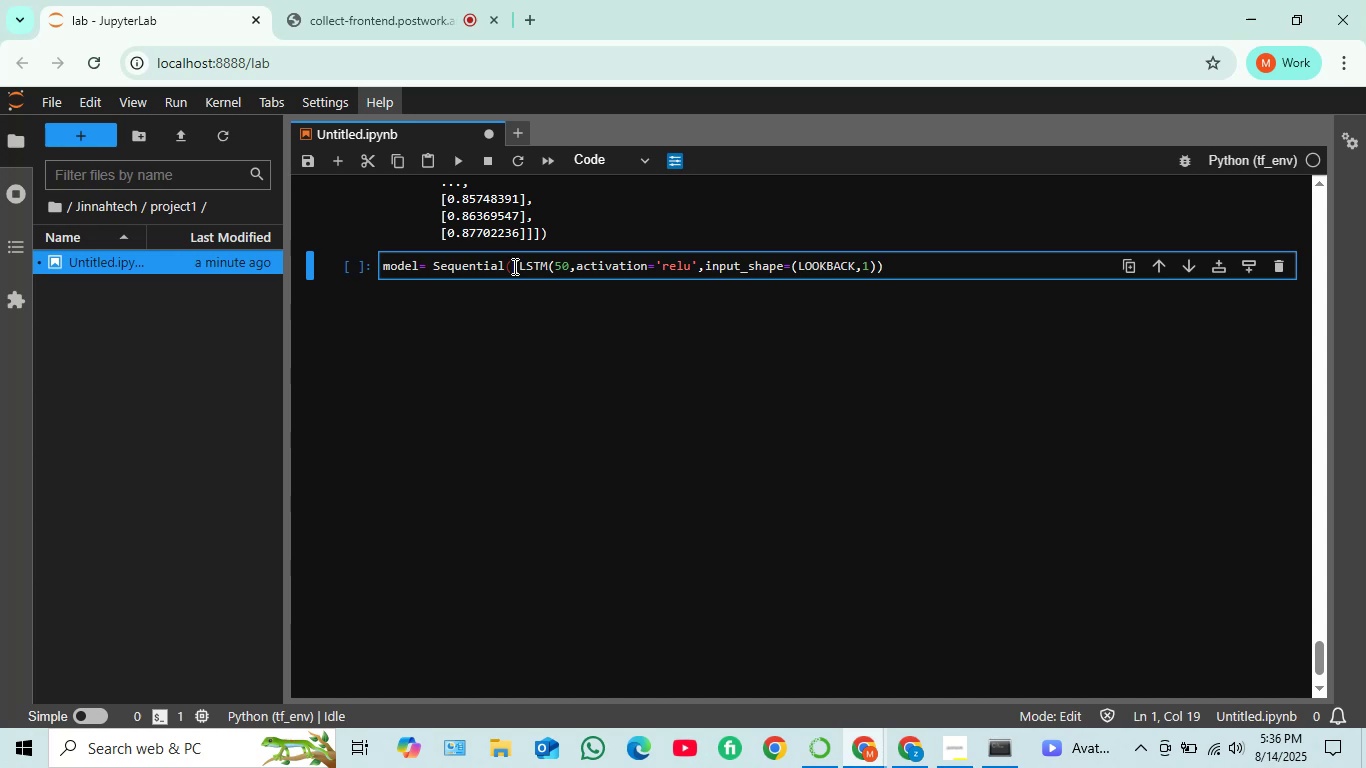 
key(Enter)
 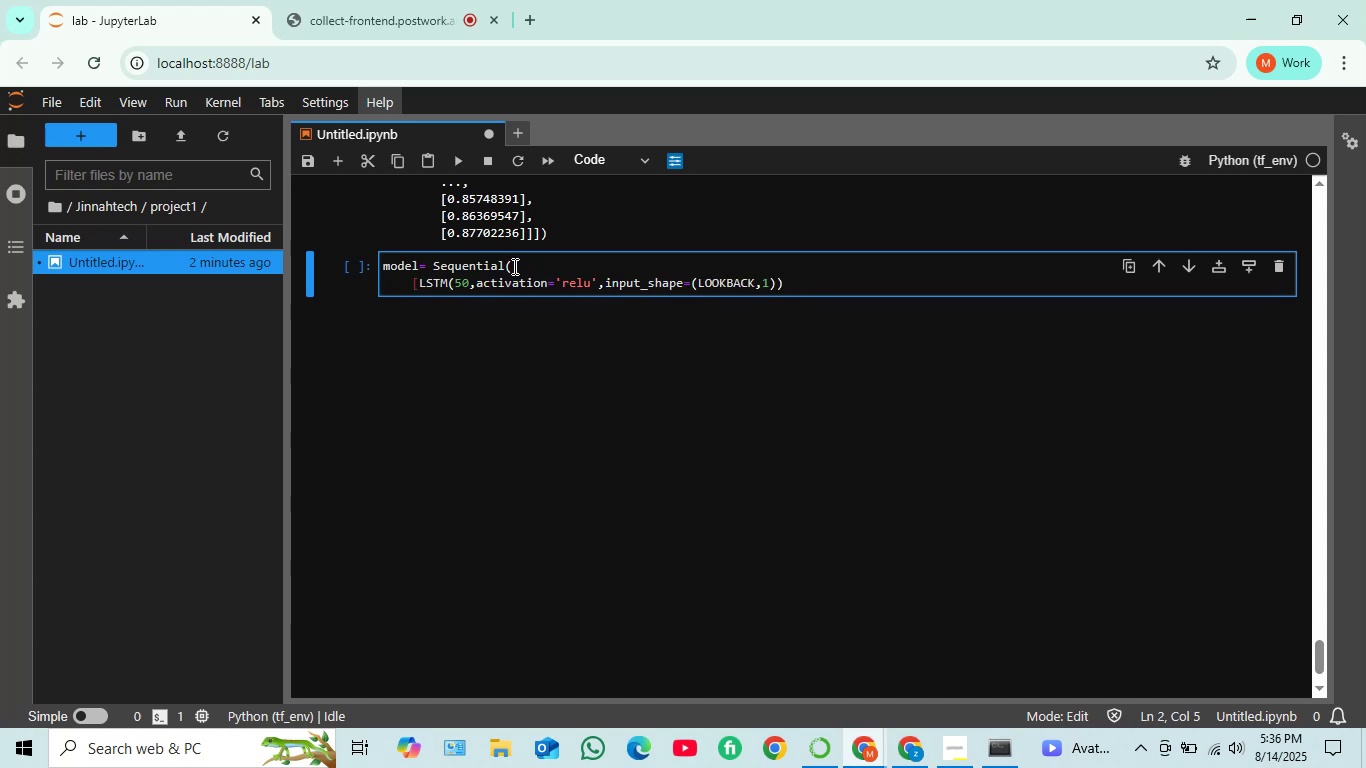 
key(ArrowRight)
 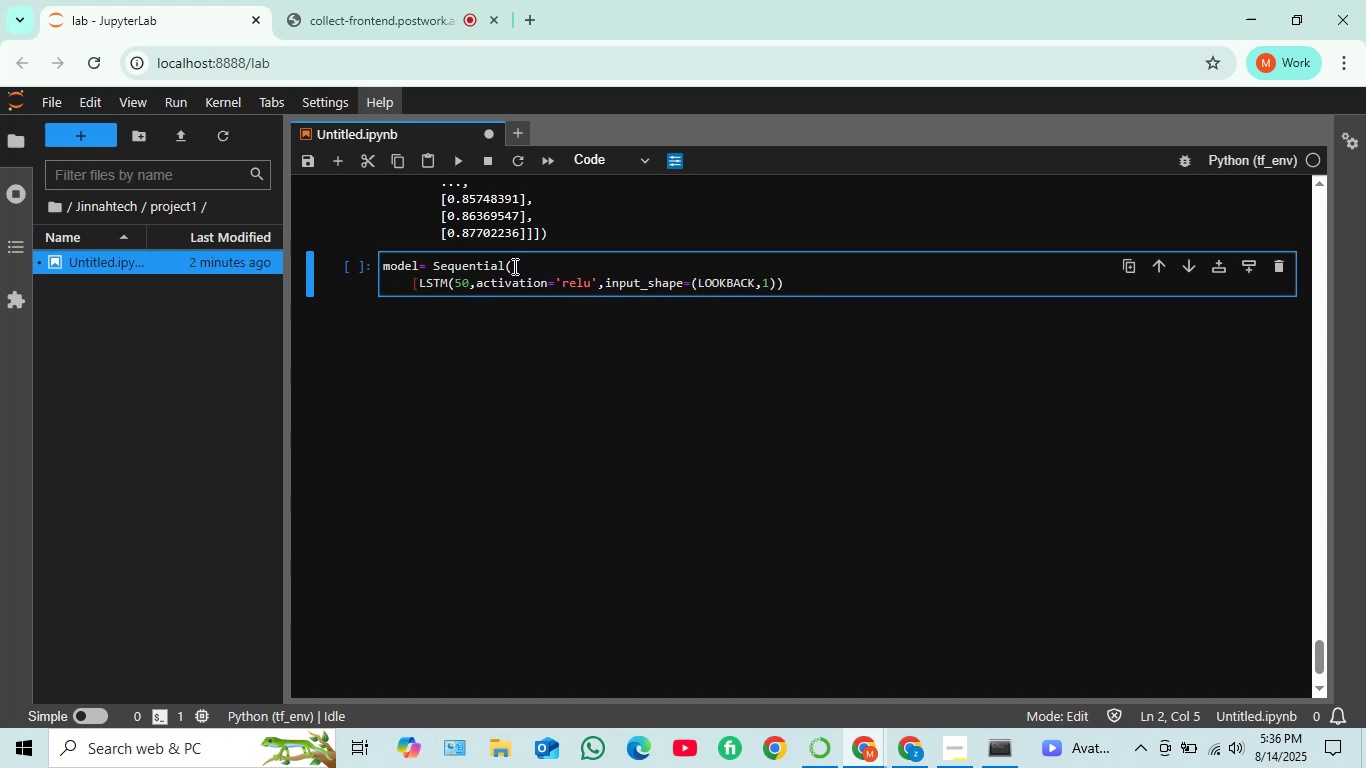 
key(ArrowRight)
 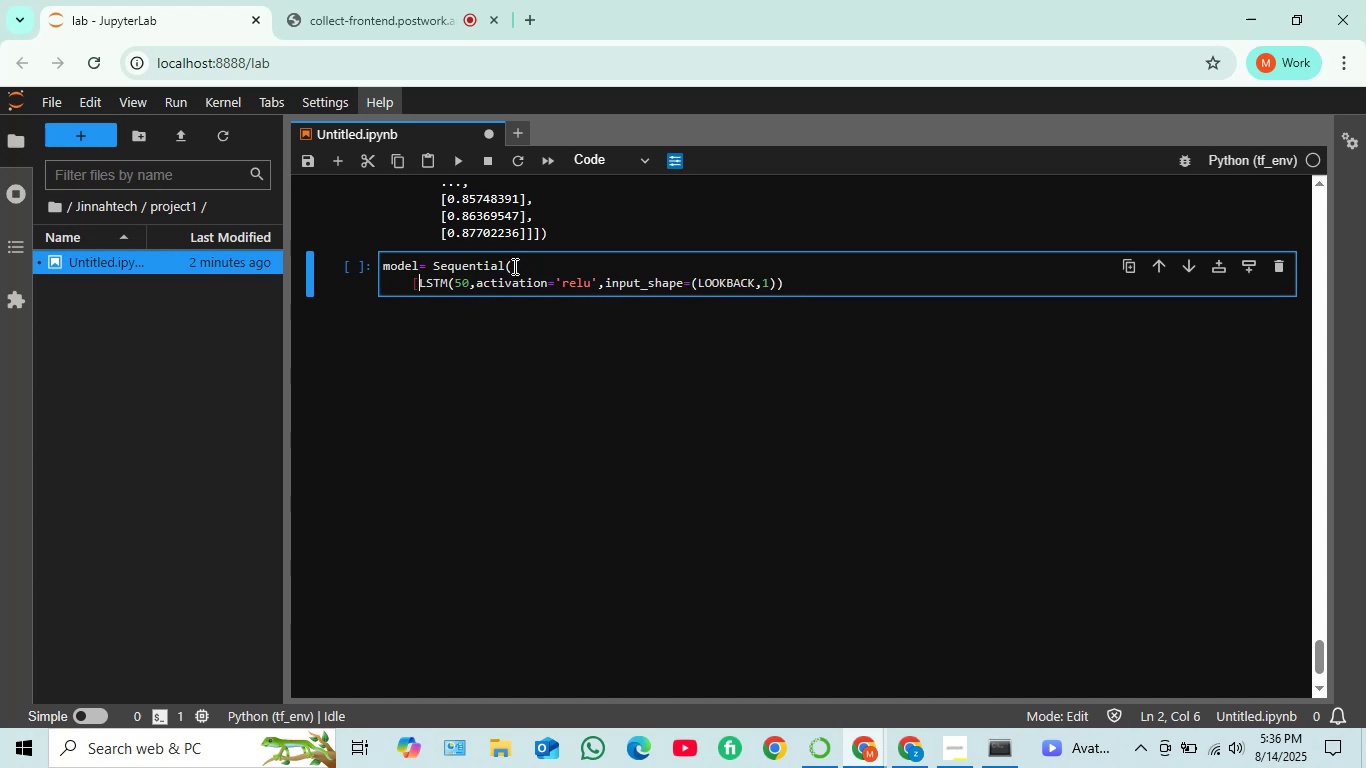 
key(ArrowRight)
 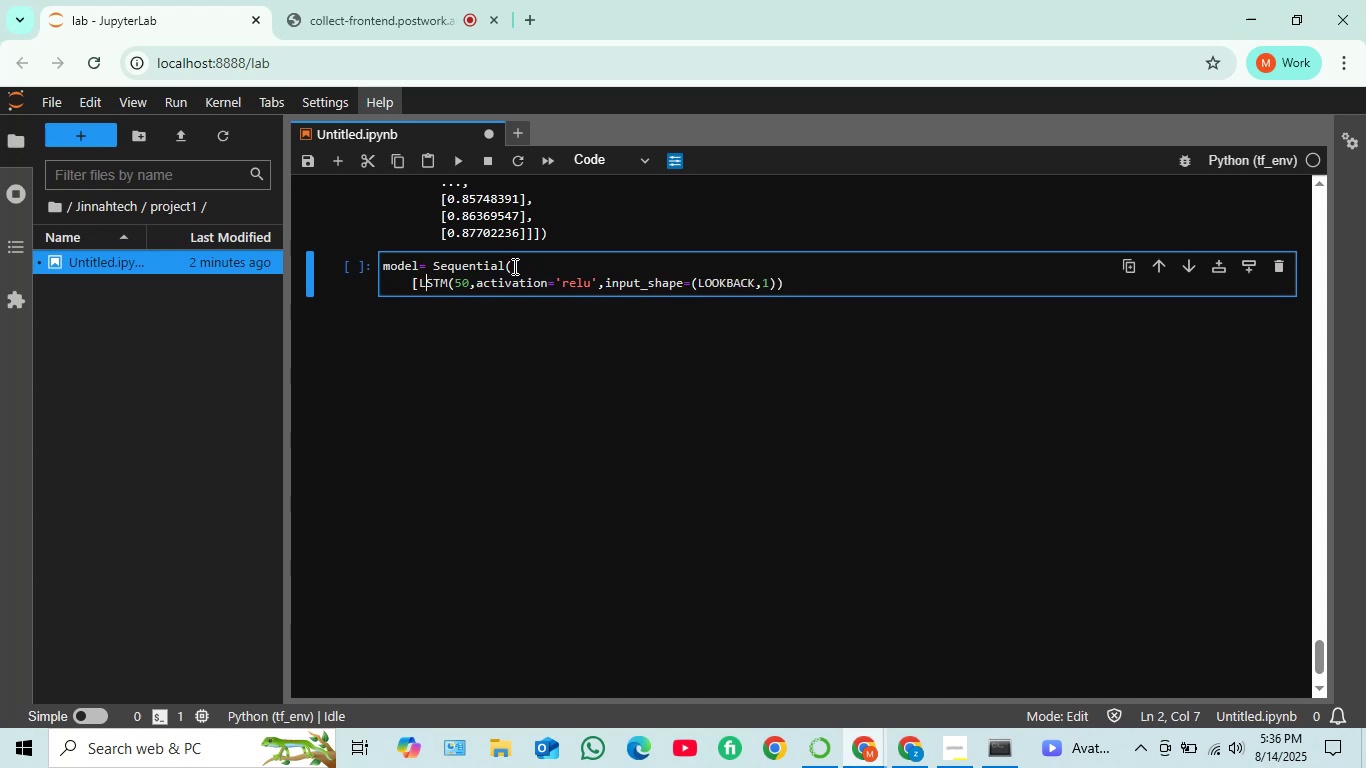 
hold_key(key=ArrowRight, duration=1.53)
 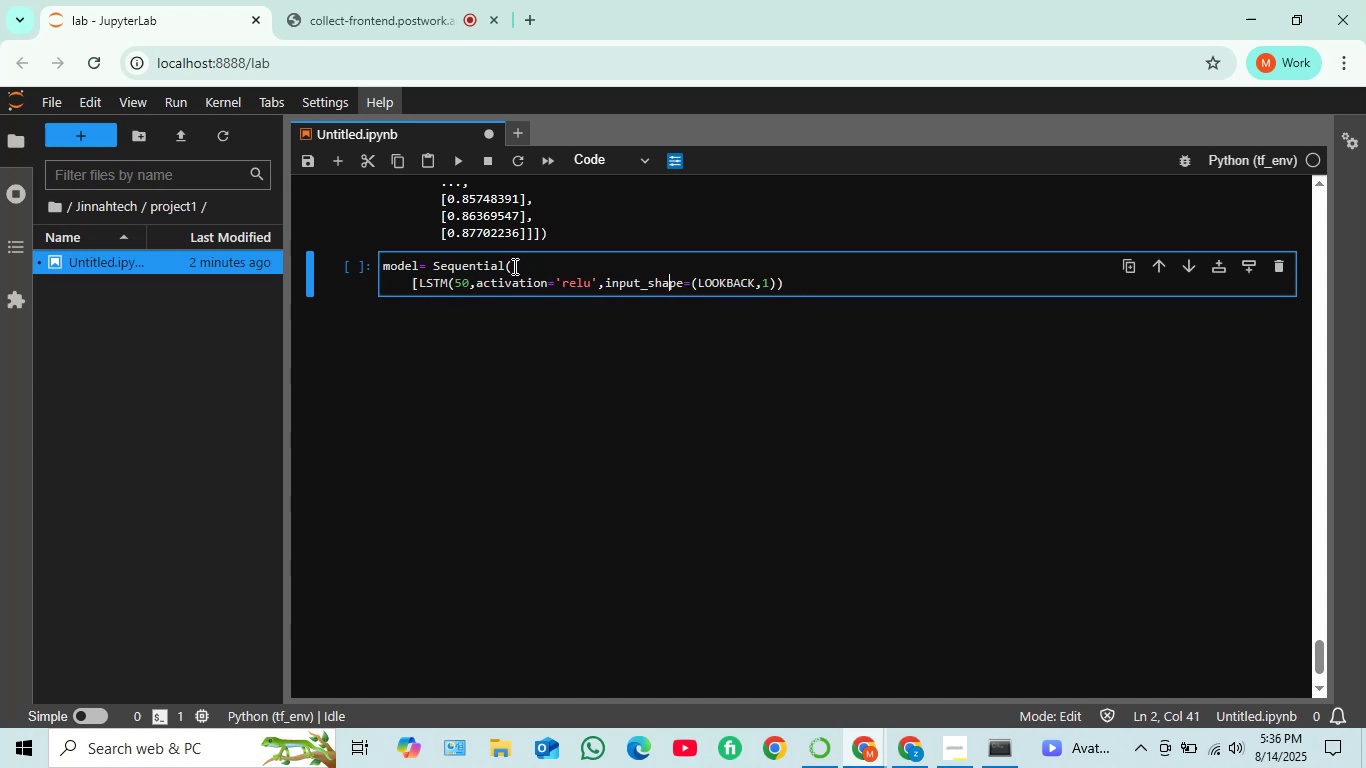 
hold_key(key=ArrowRight, duration=0.86)
 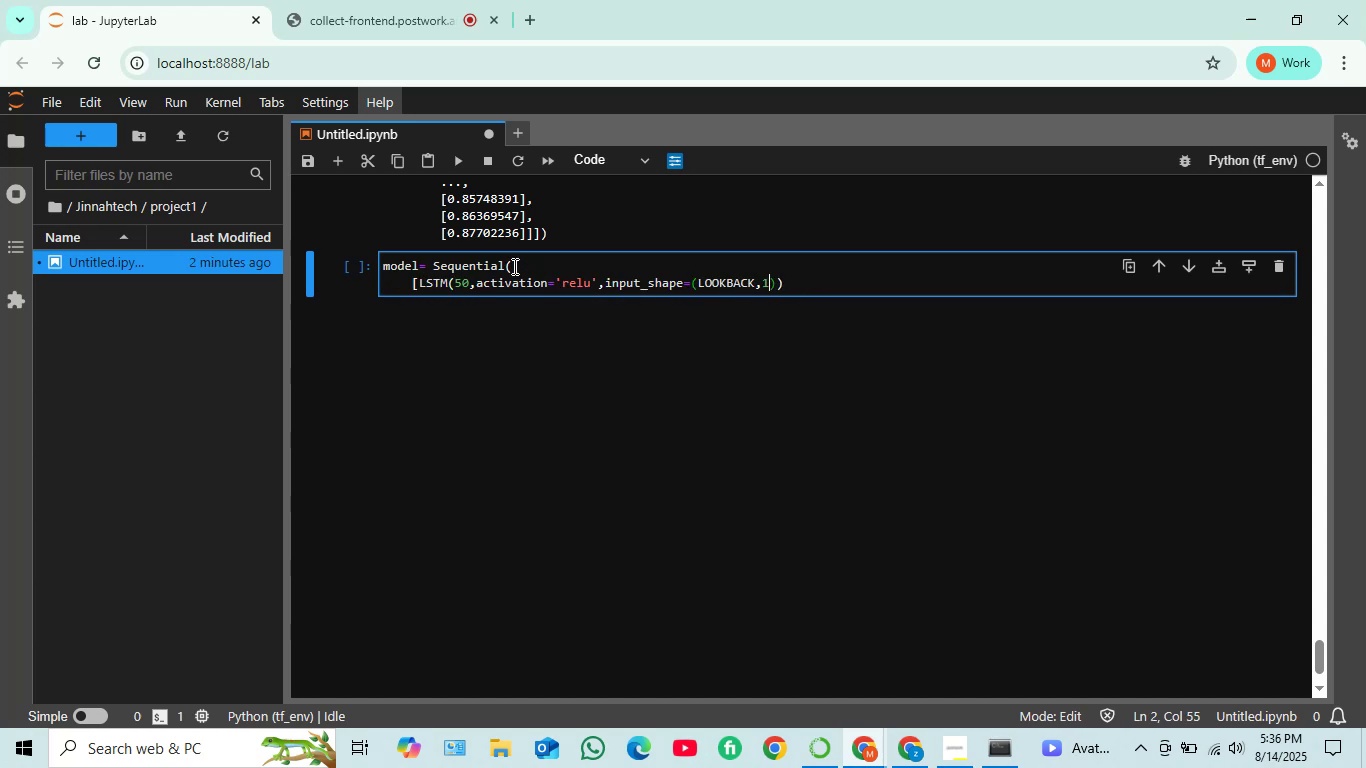 
key(ArrowRight)
 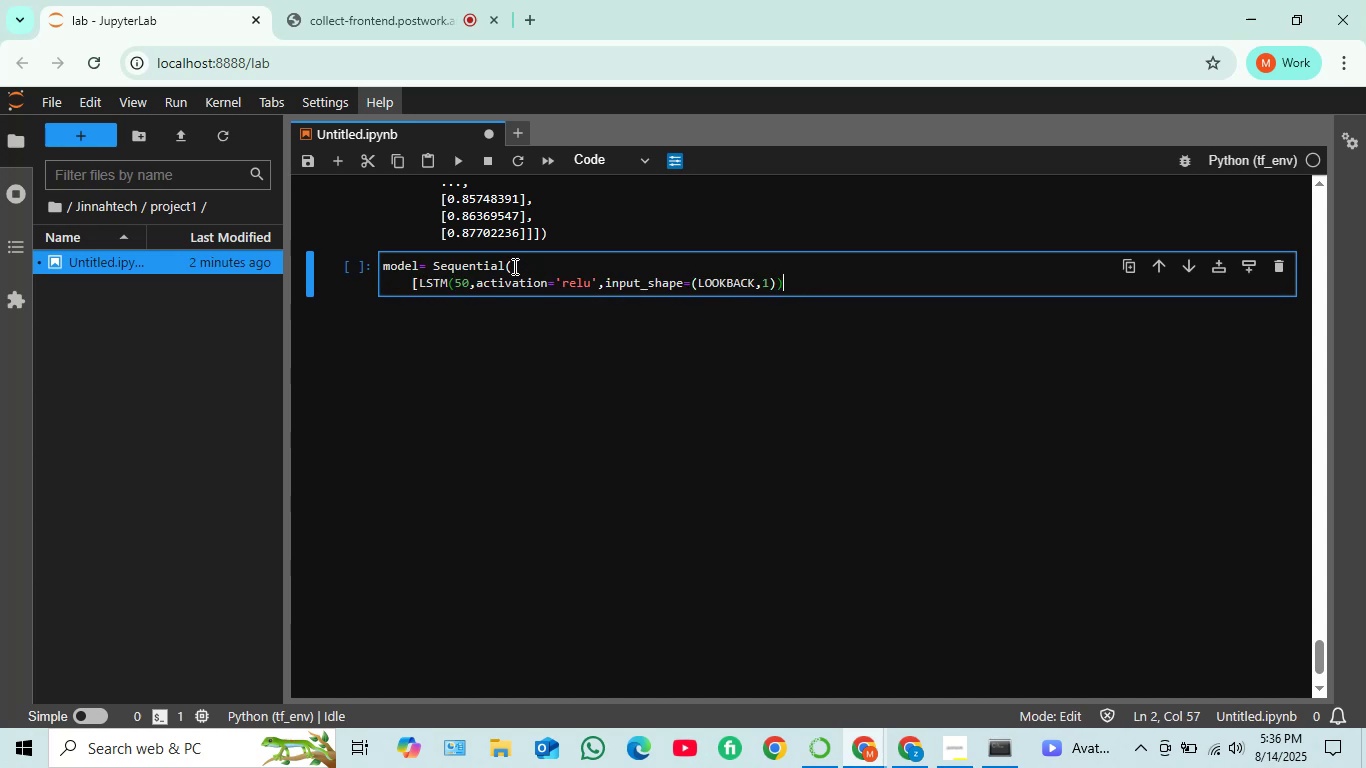 
key(Comma)
 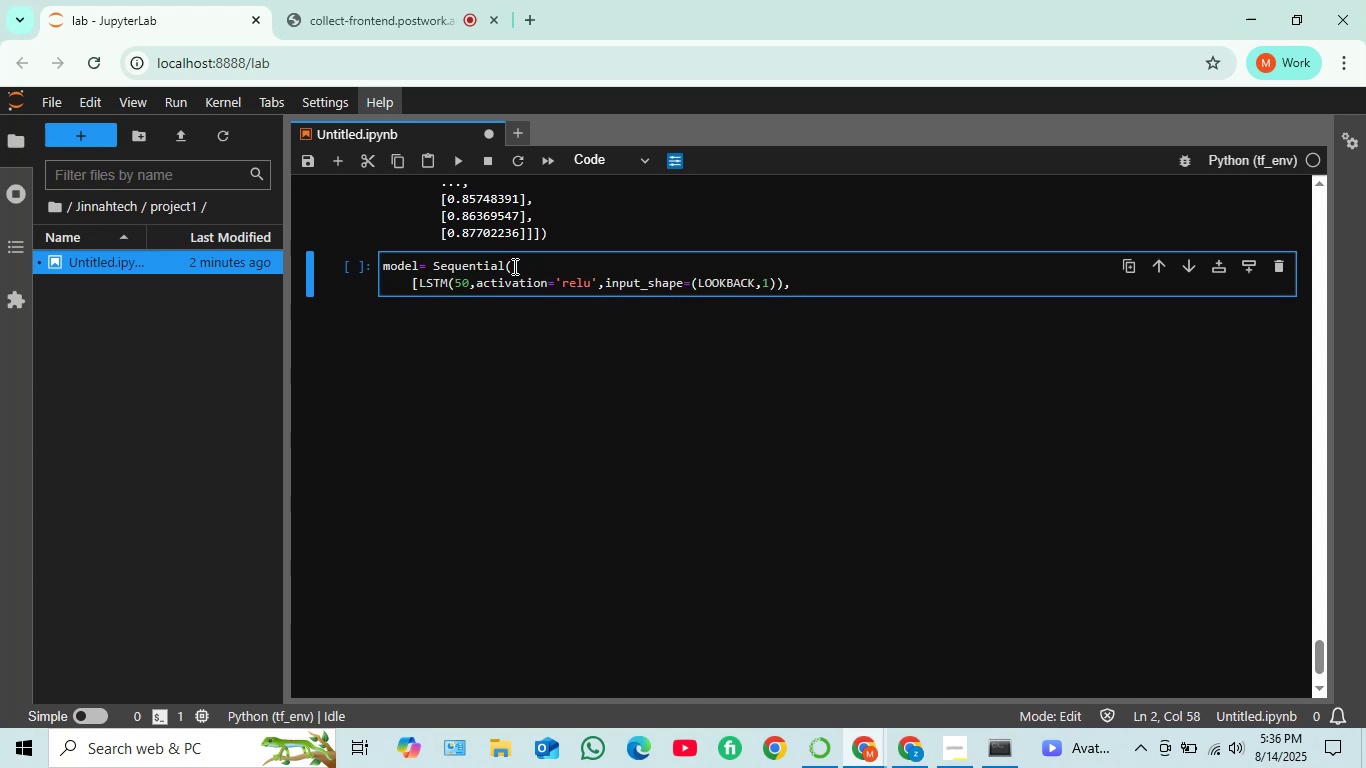 
key(Enter)
 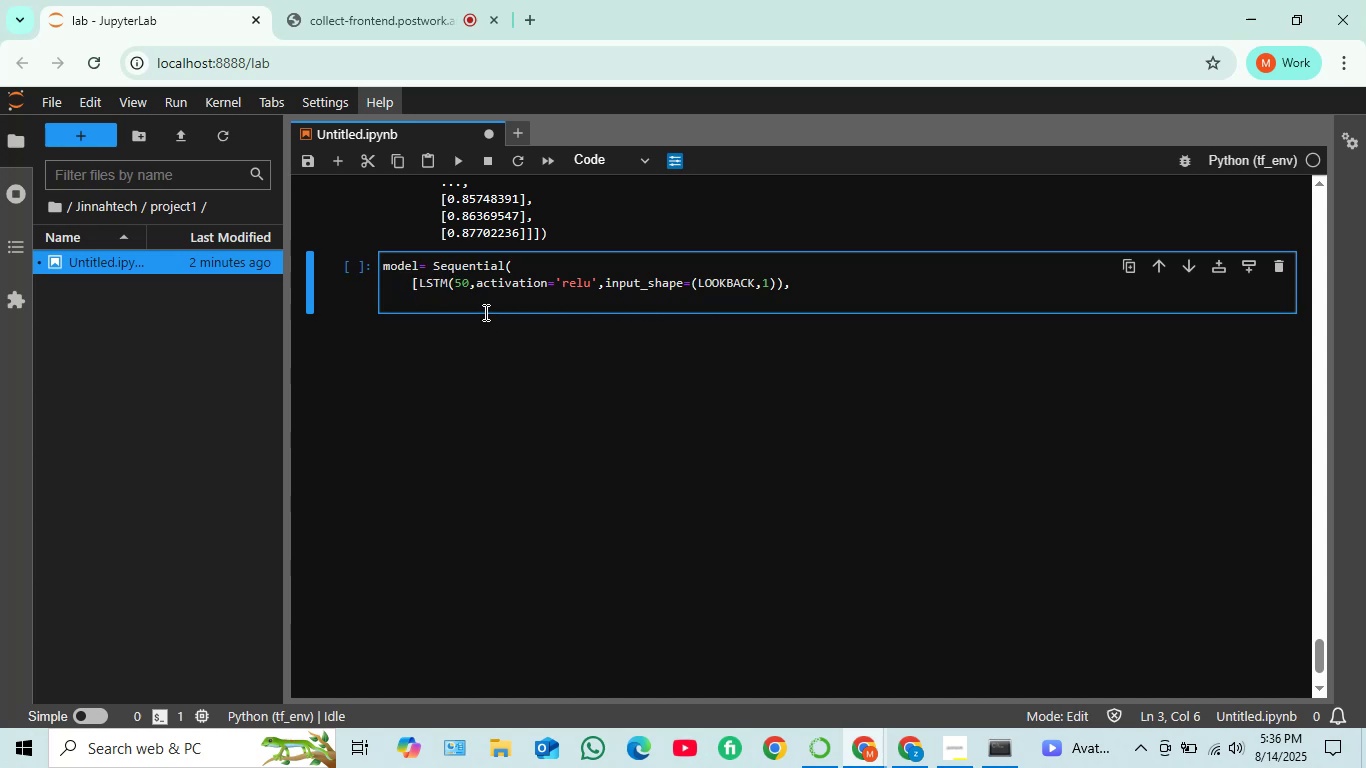 
wait(13.67)
 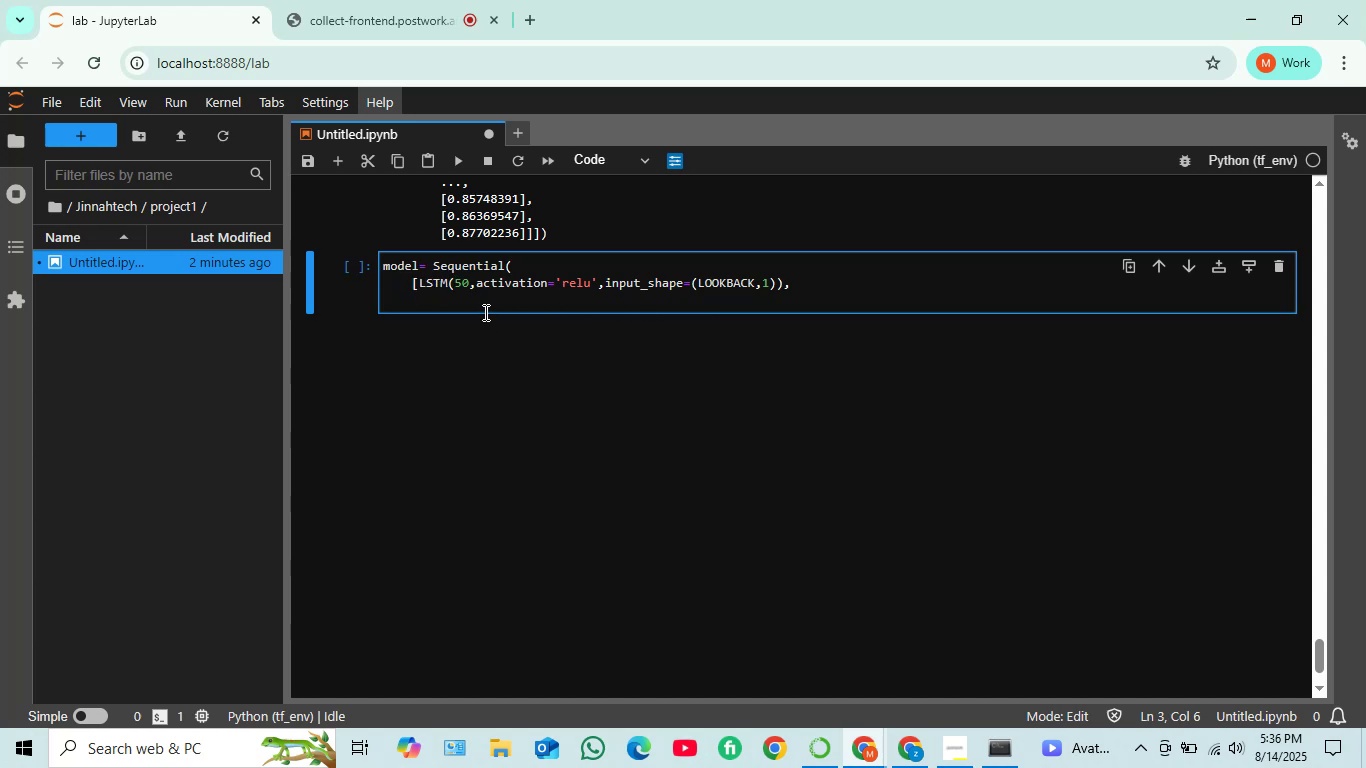 
type(Dense(1))
 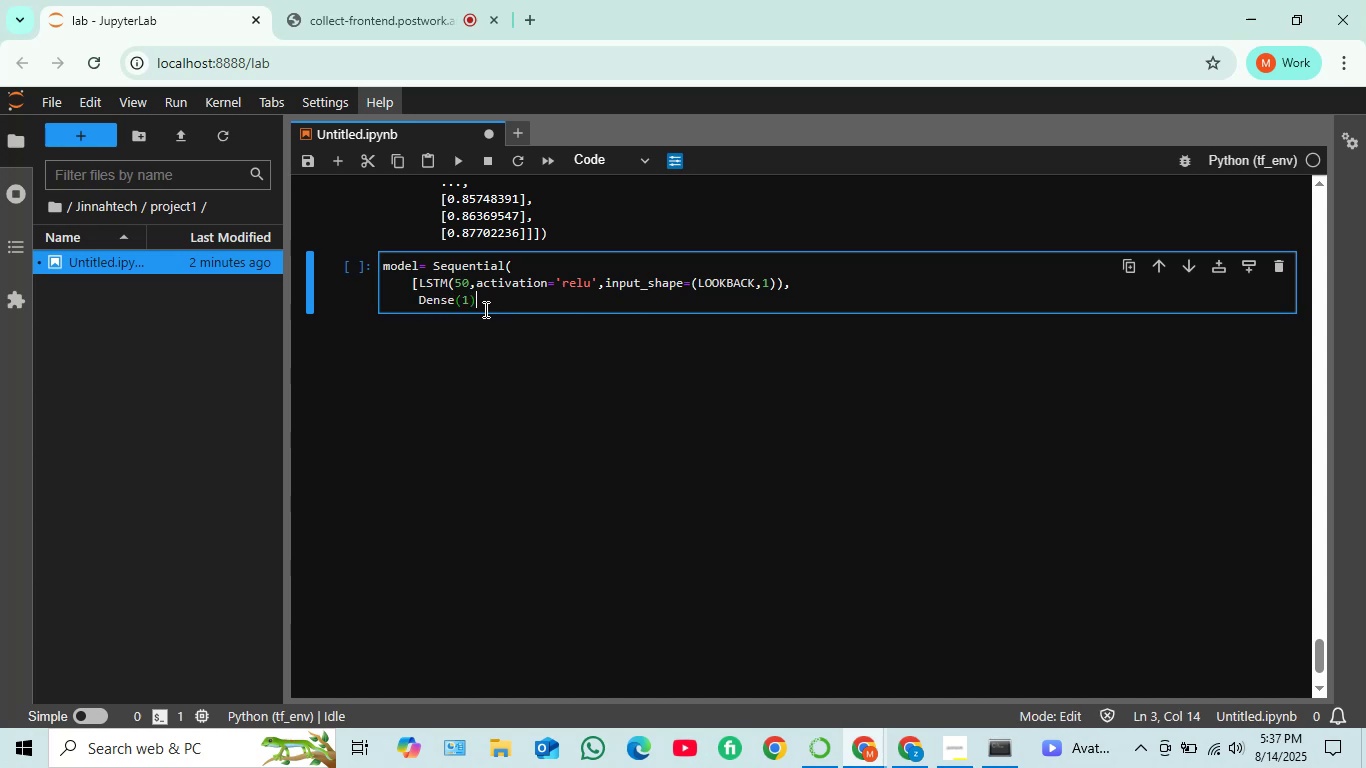 
key(Enter)
 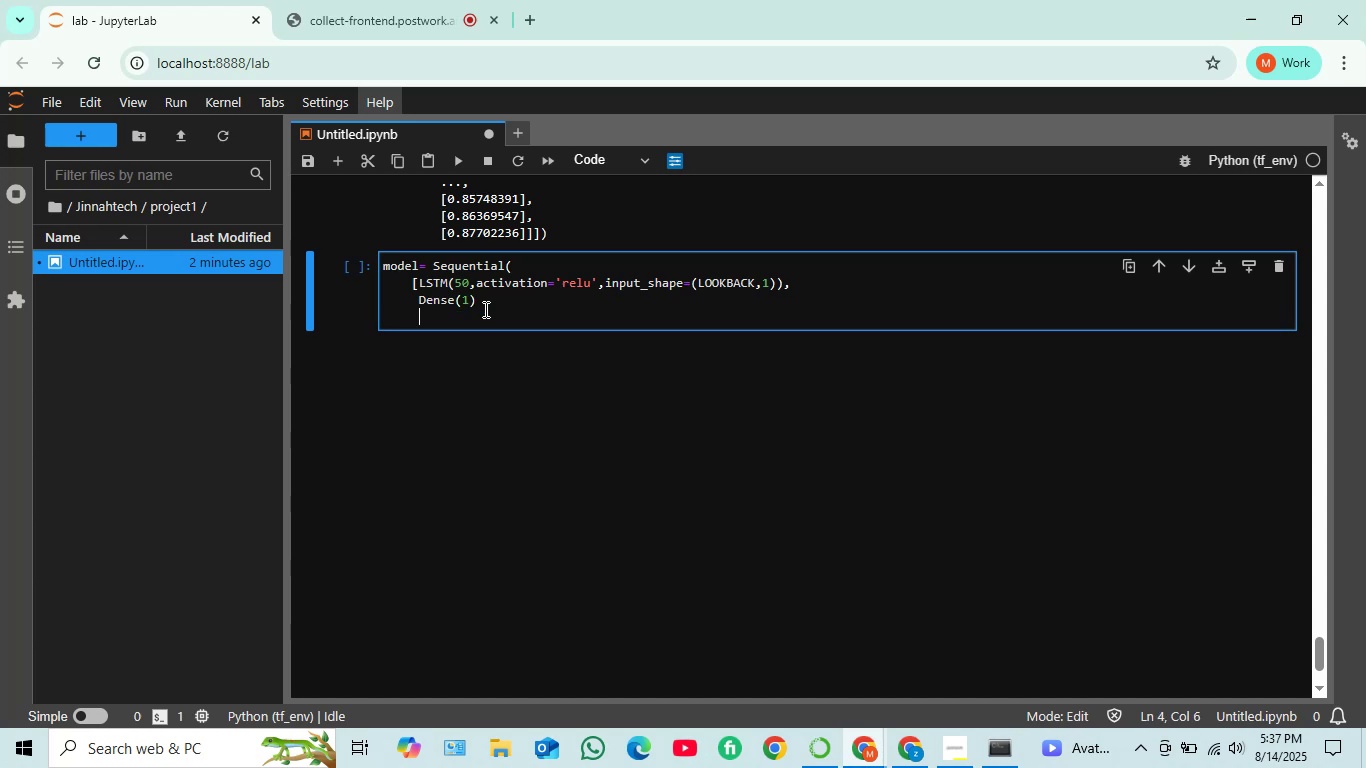 
hold_key(key=ShiftRight, duration=1.22)
 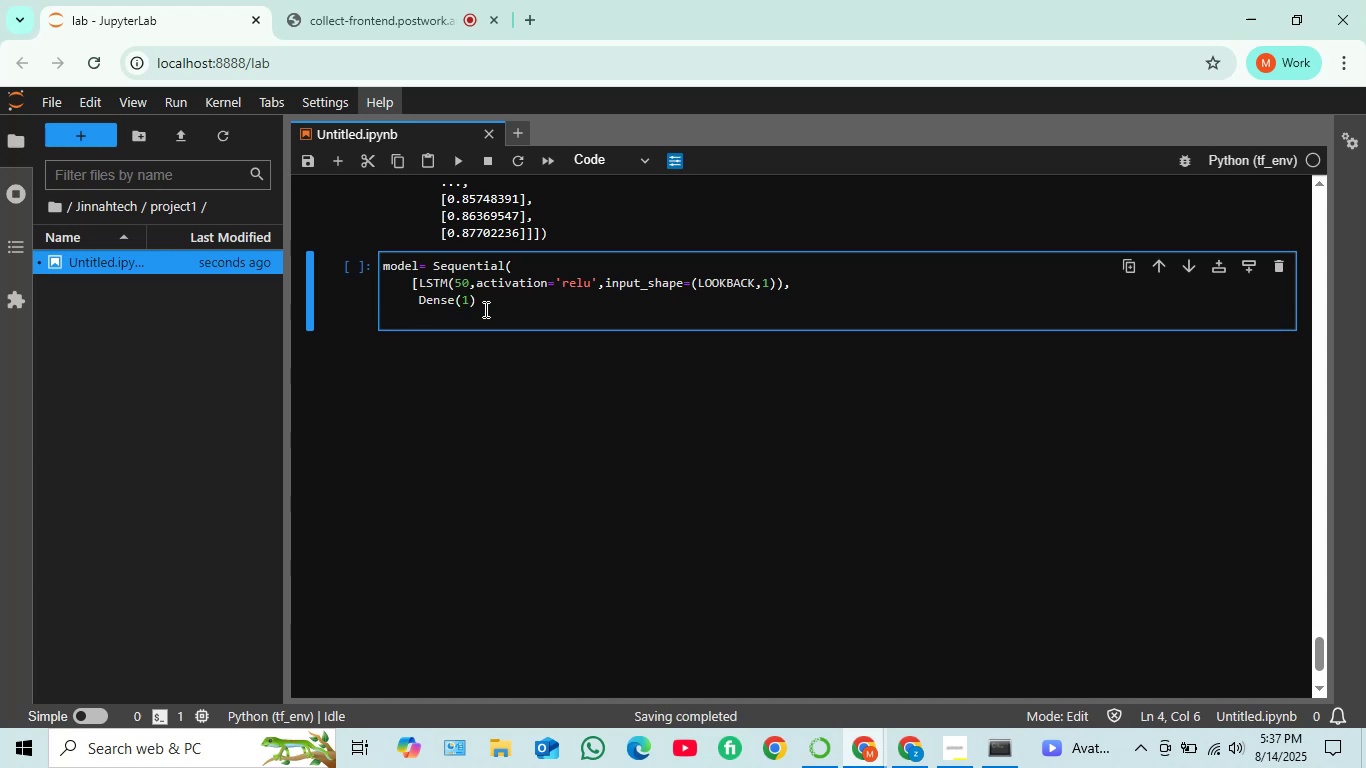 
key(BracketRight)
 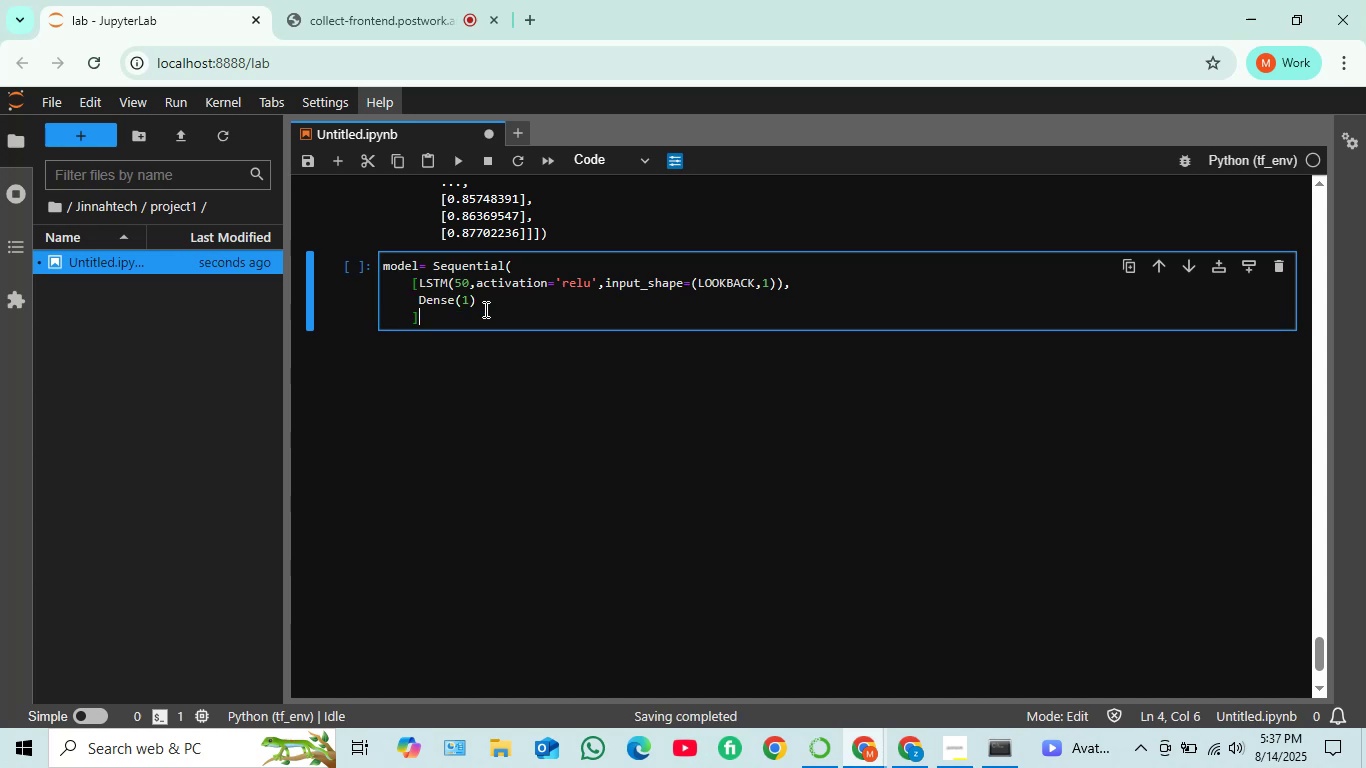 
key(Shift+0)
 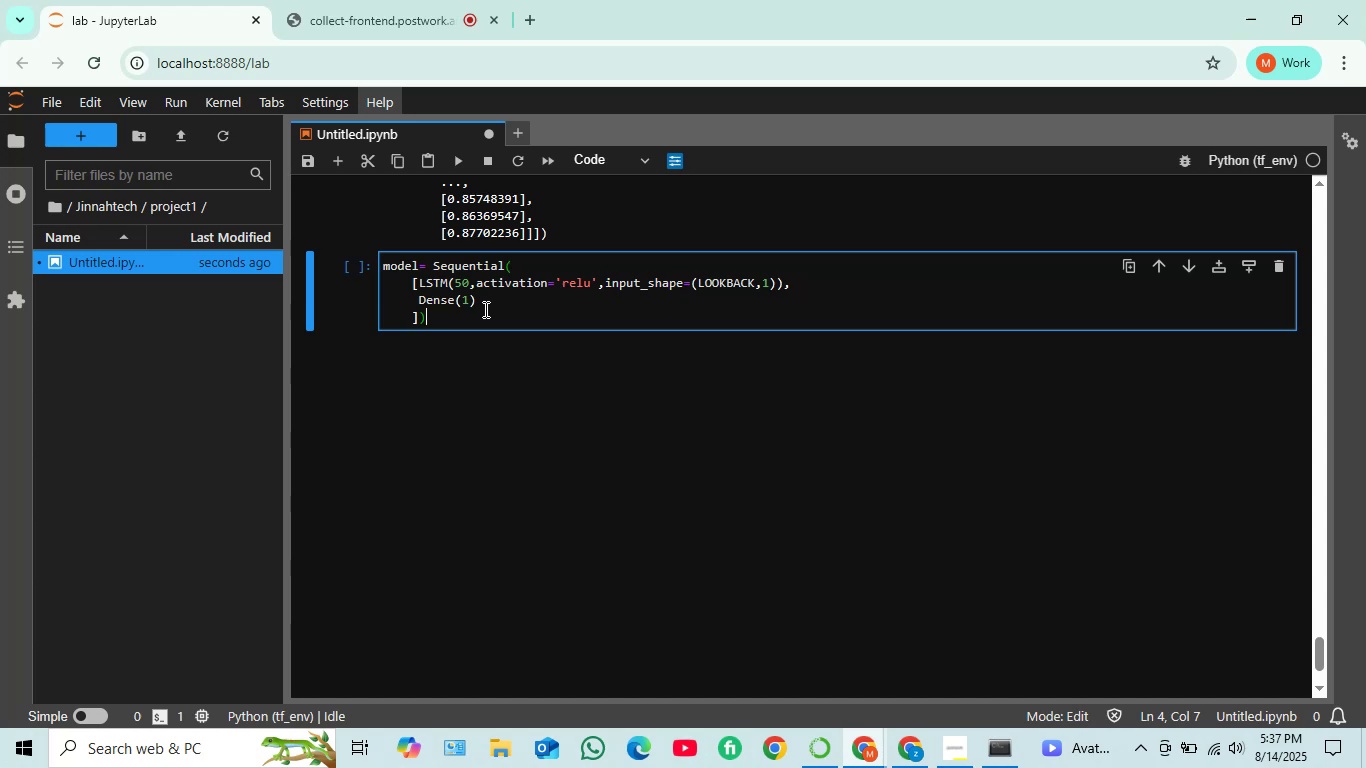 
wait(11.04)
 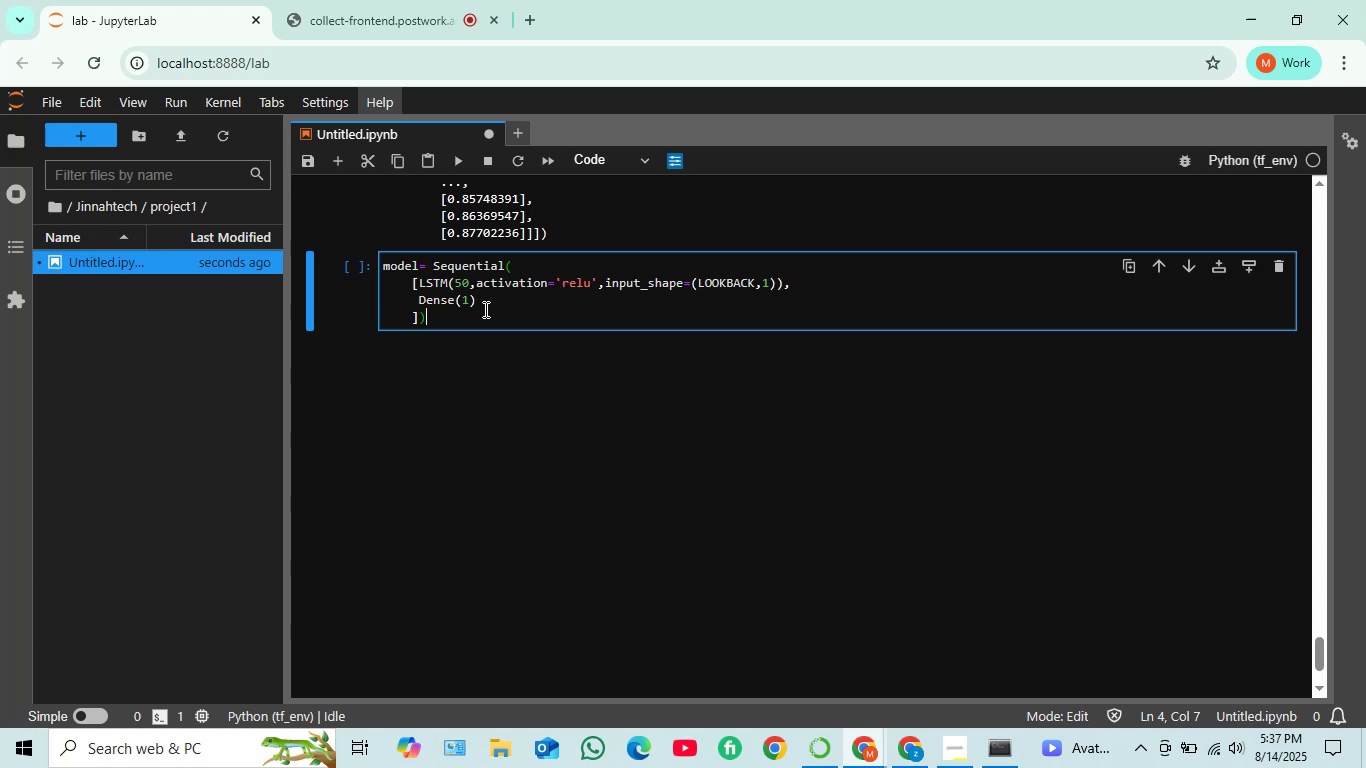 
key(Shift+Enter)
 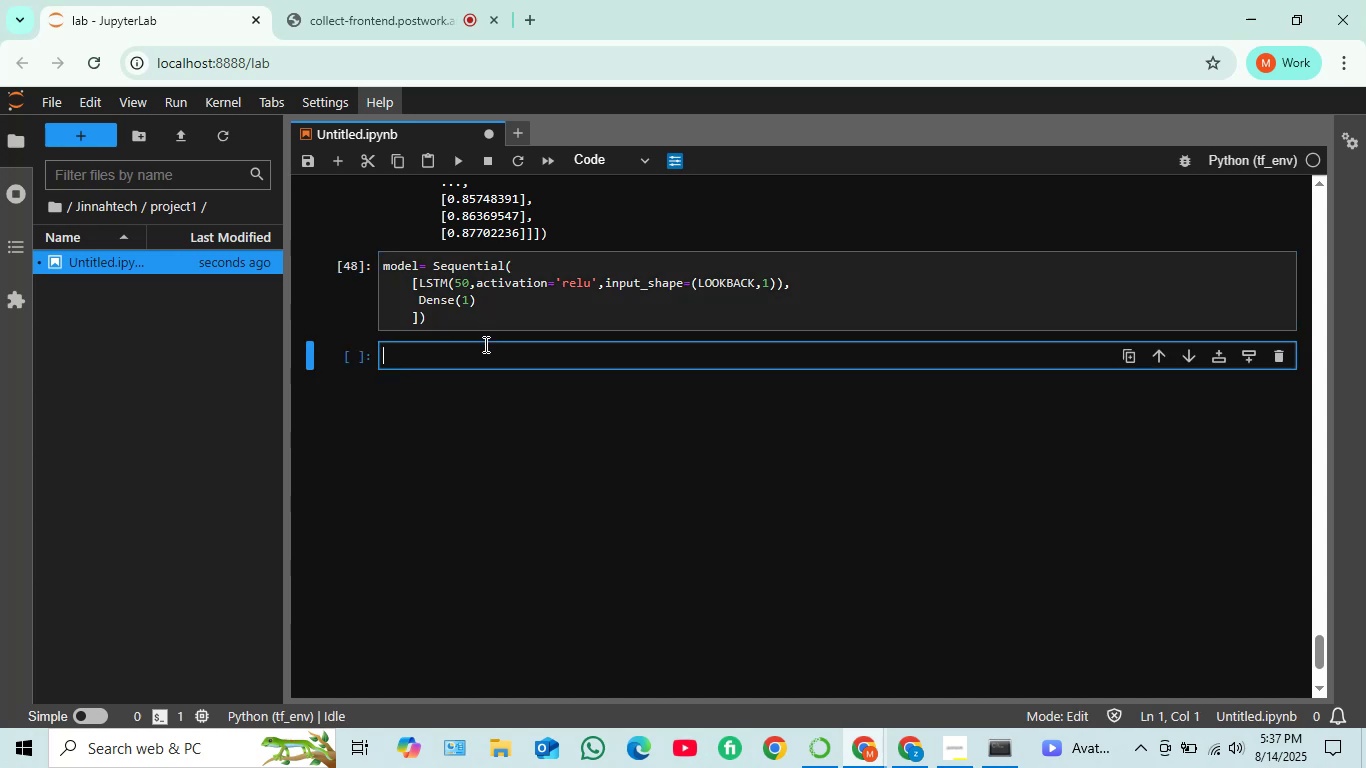 
left_click([484, 359])
 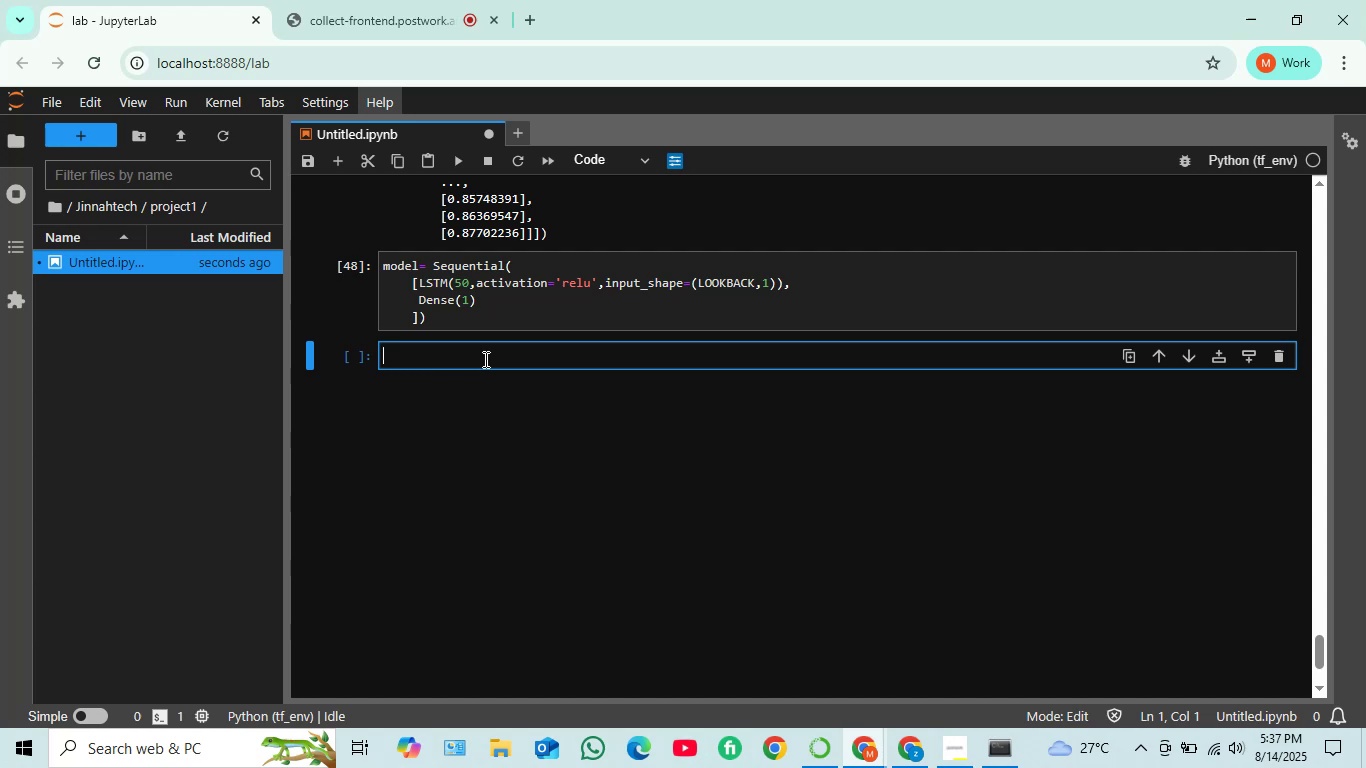 
wait(19.24)
 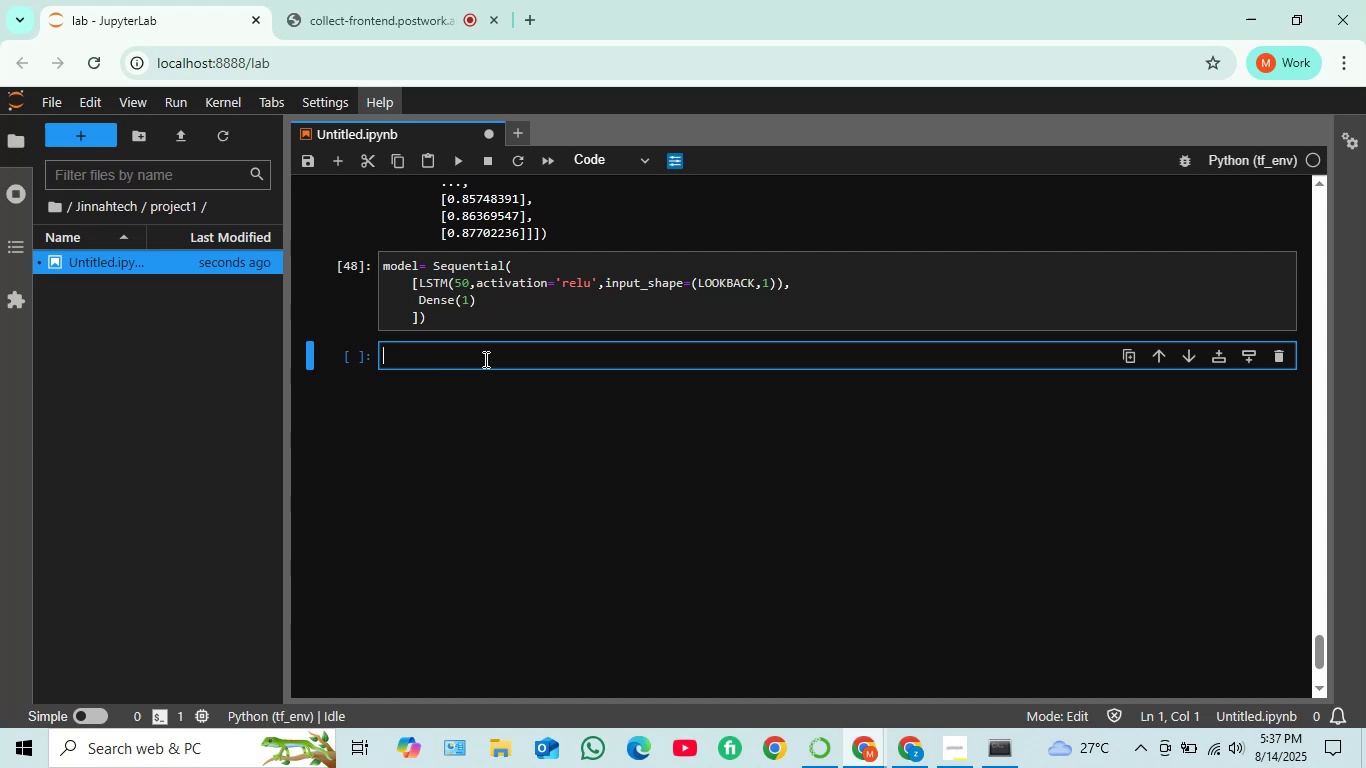 
type(model)
 